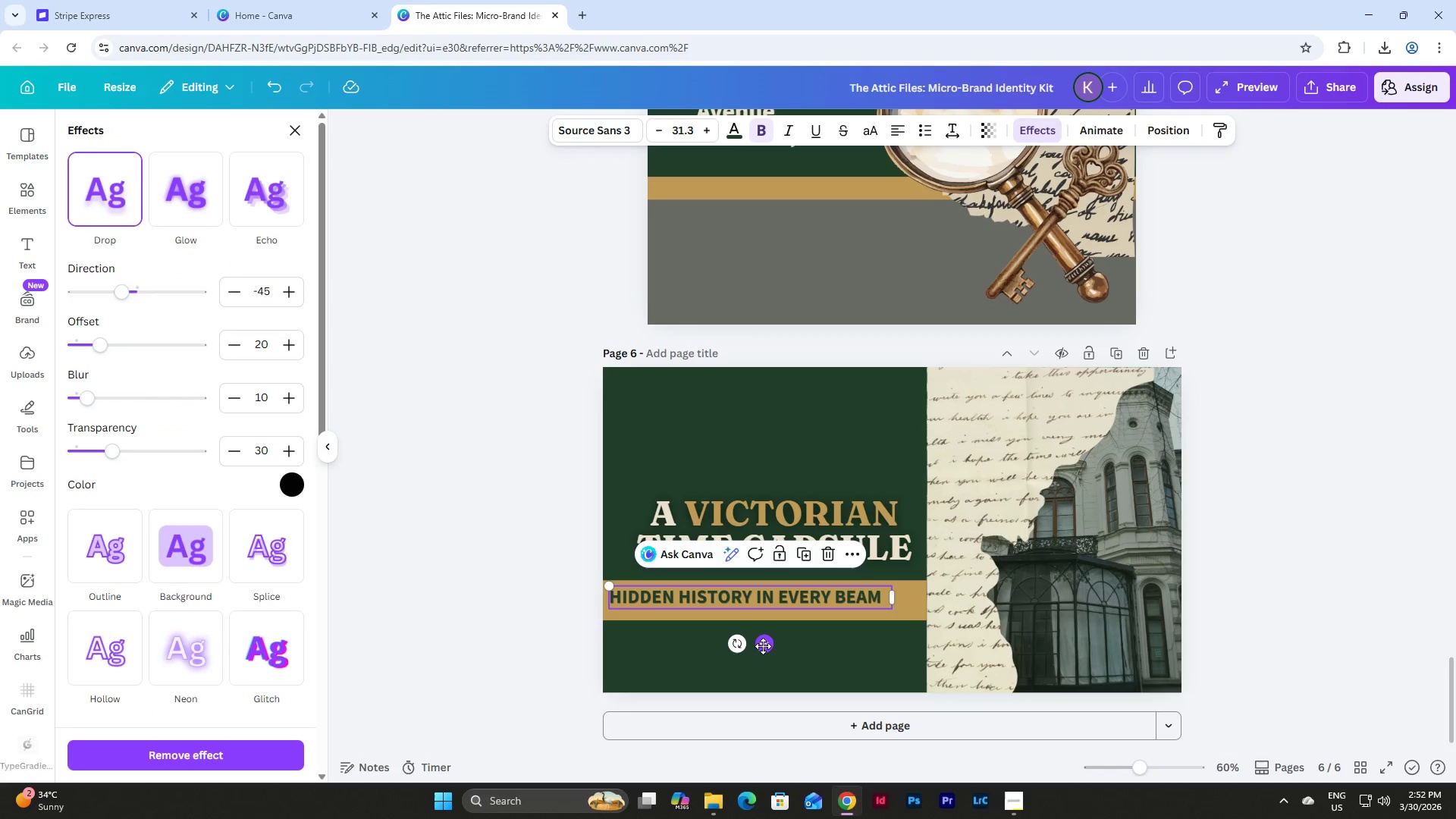 
left_click_drag(start_coordinate=[763, 646], to_coordinate=[780, 646])
 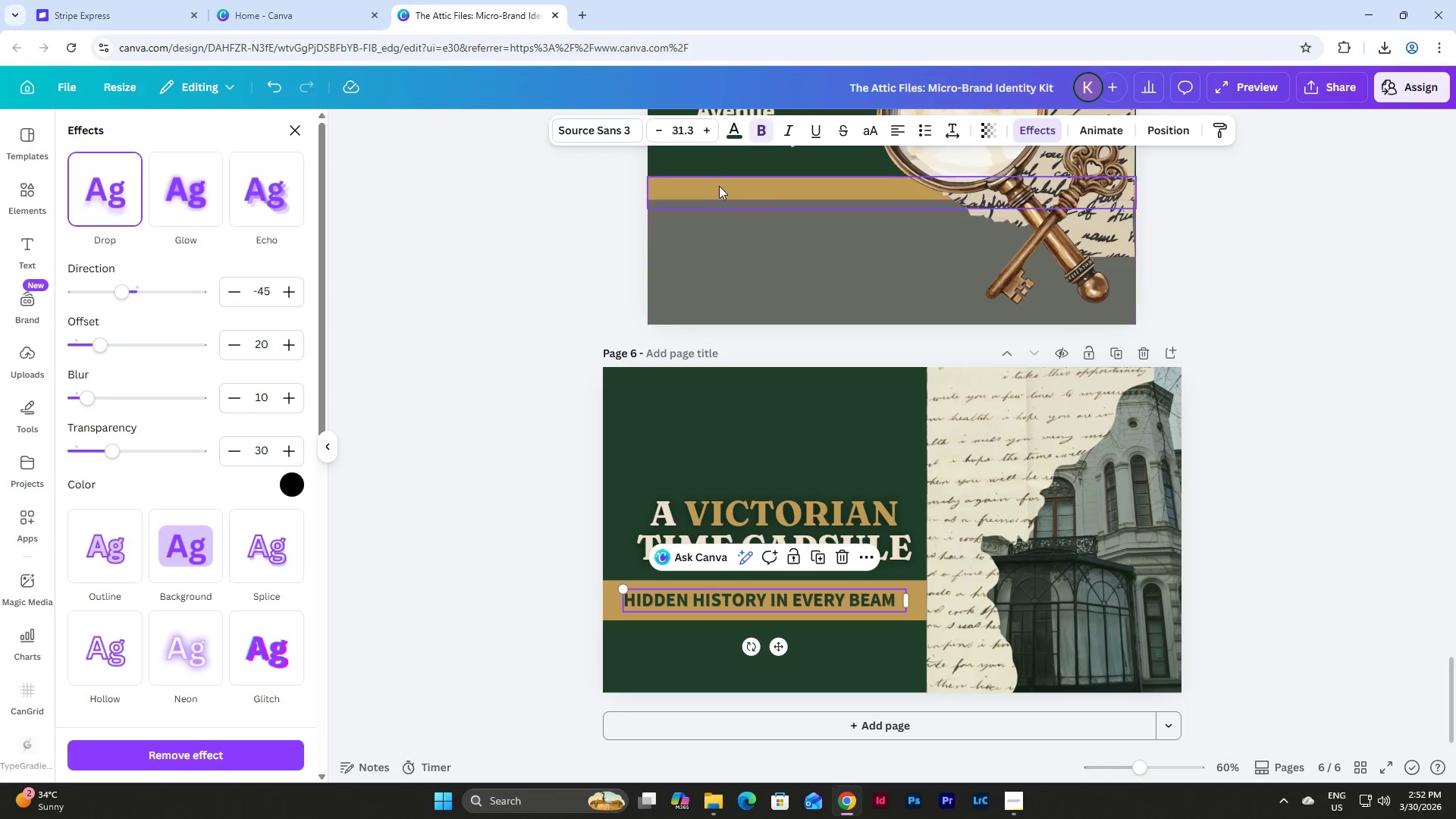 
left_click([680, 124])
 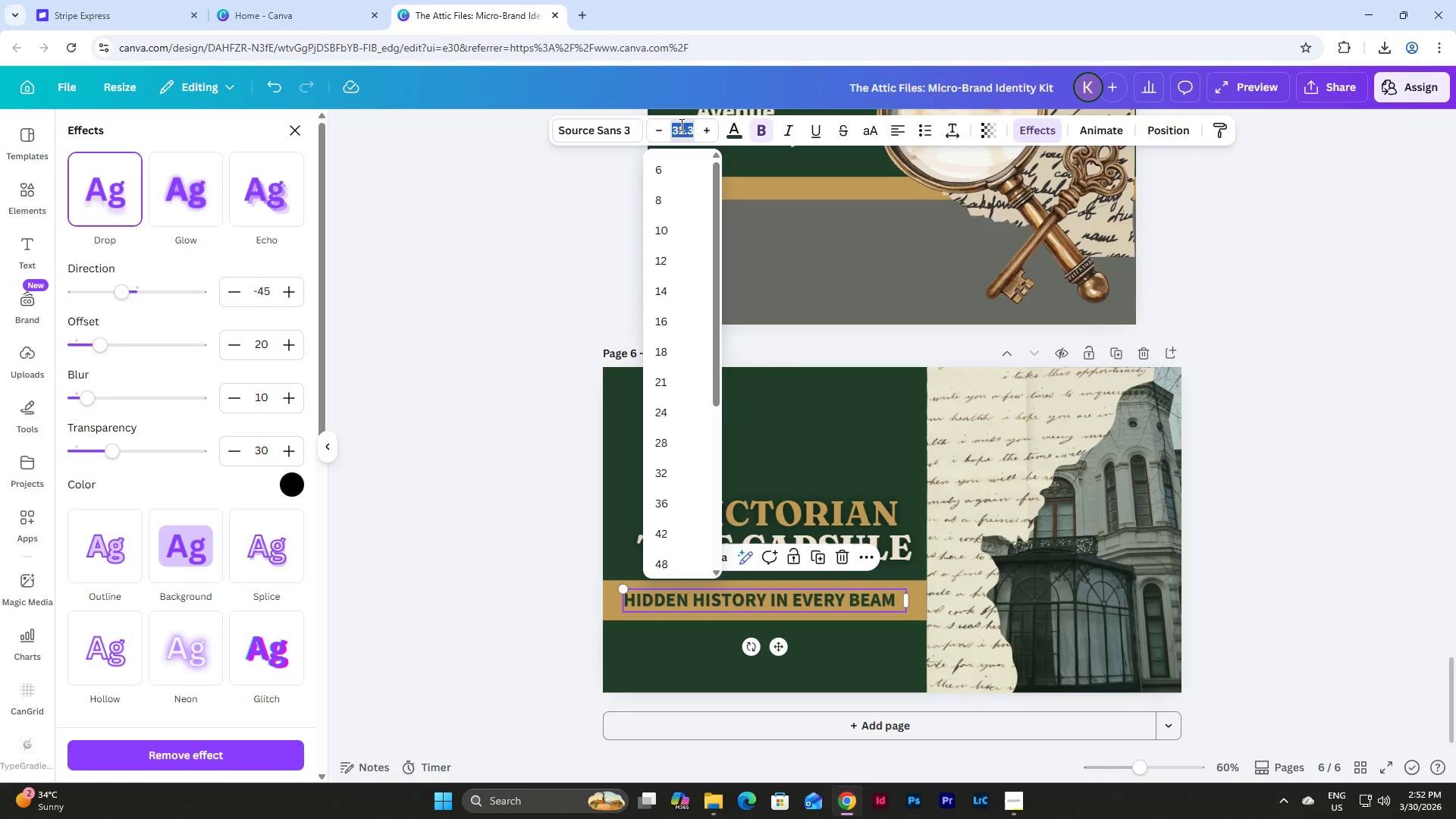 
key(Numpad3)
 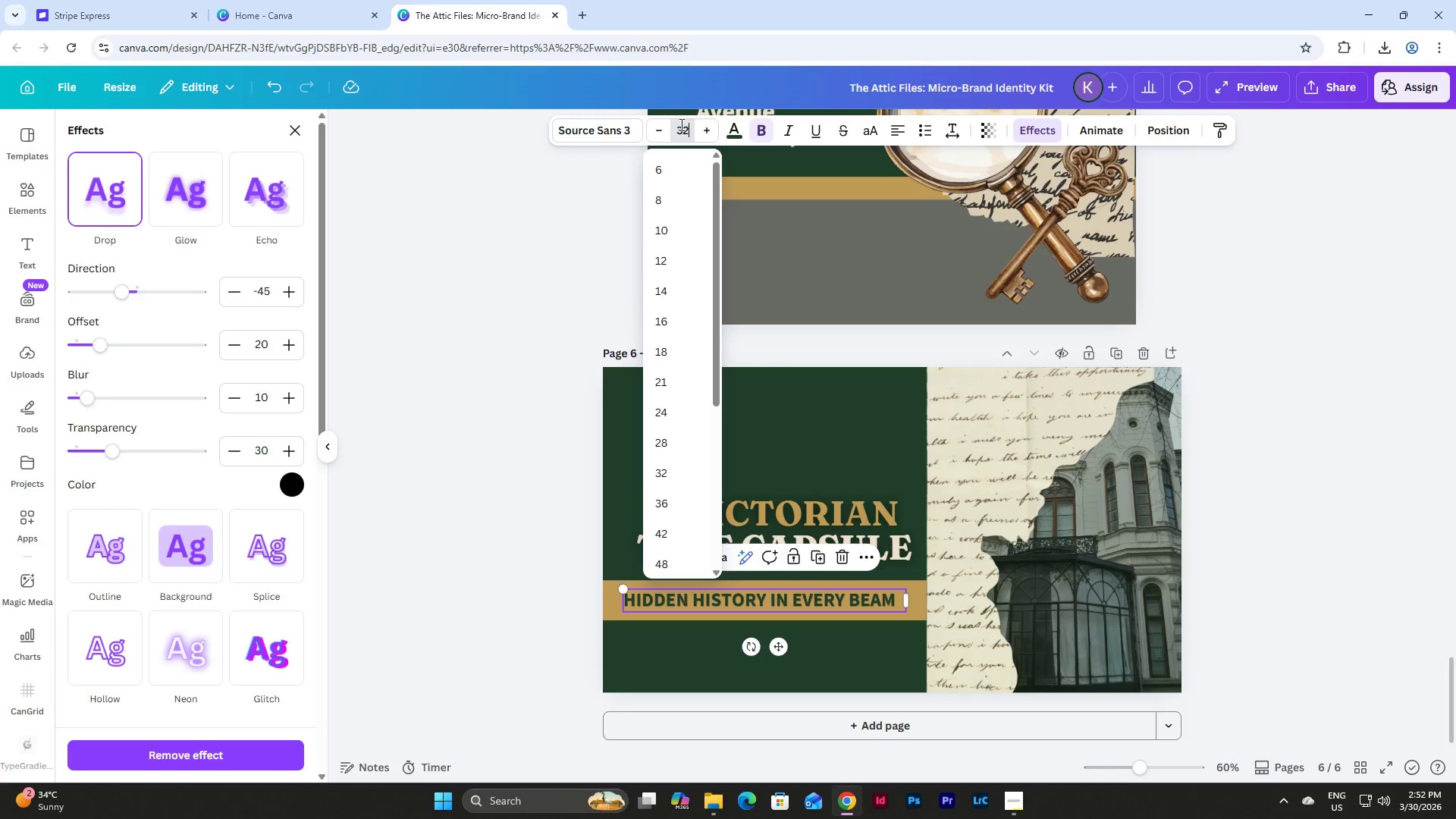 
key(Numpad2)
 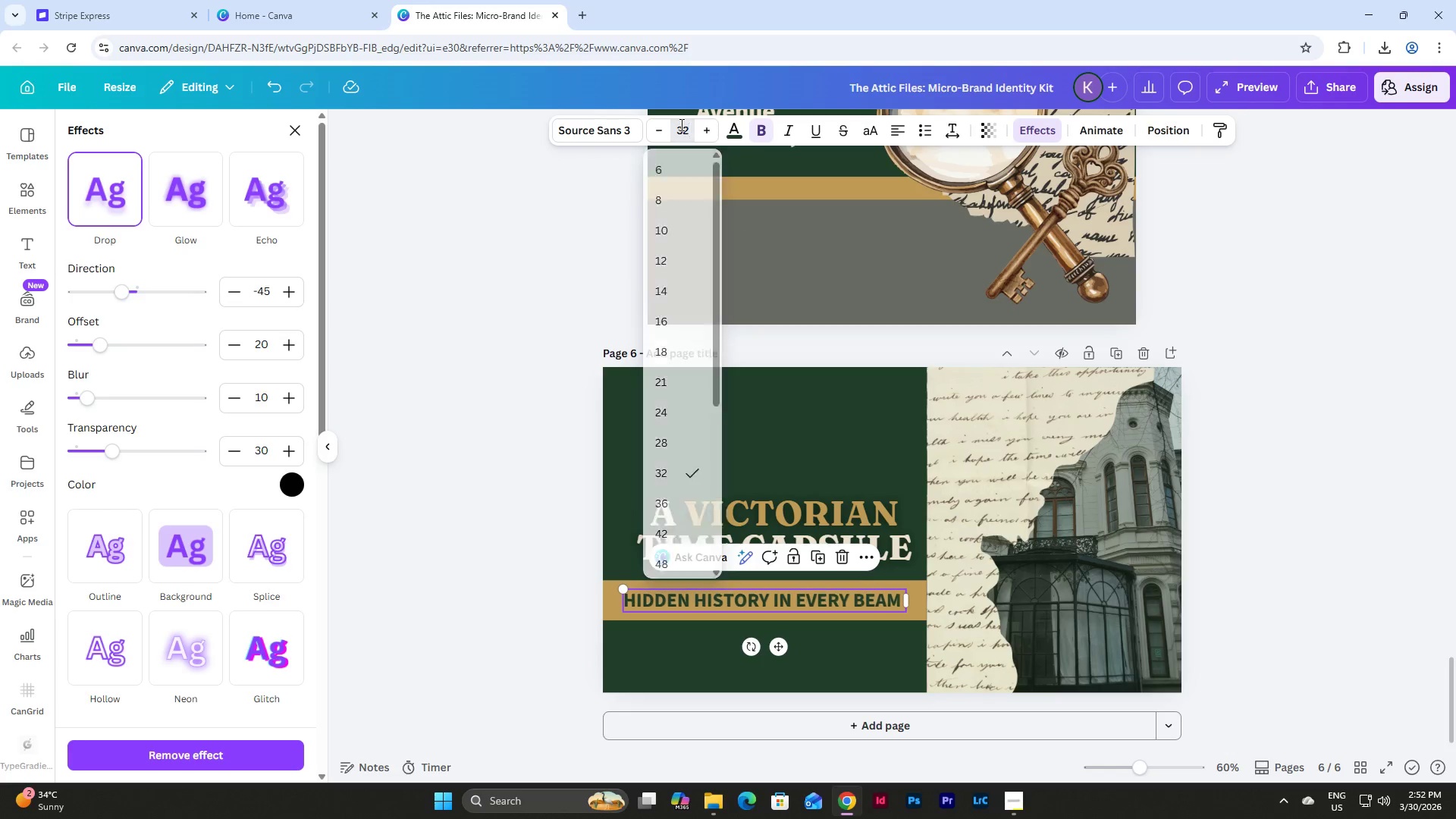 
key(NumpadEnter)
 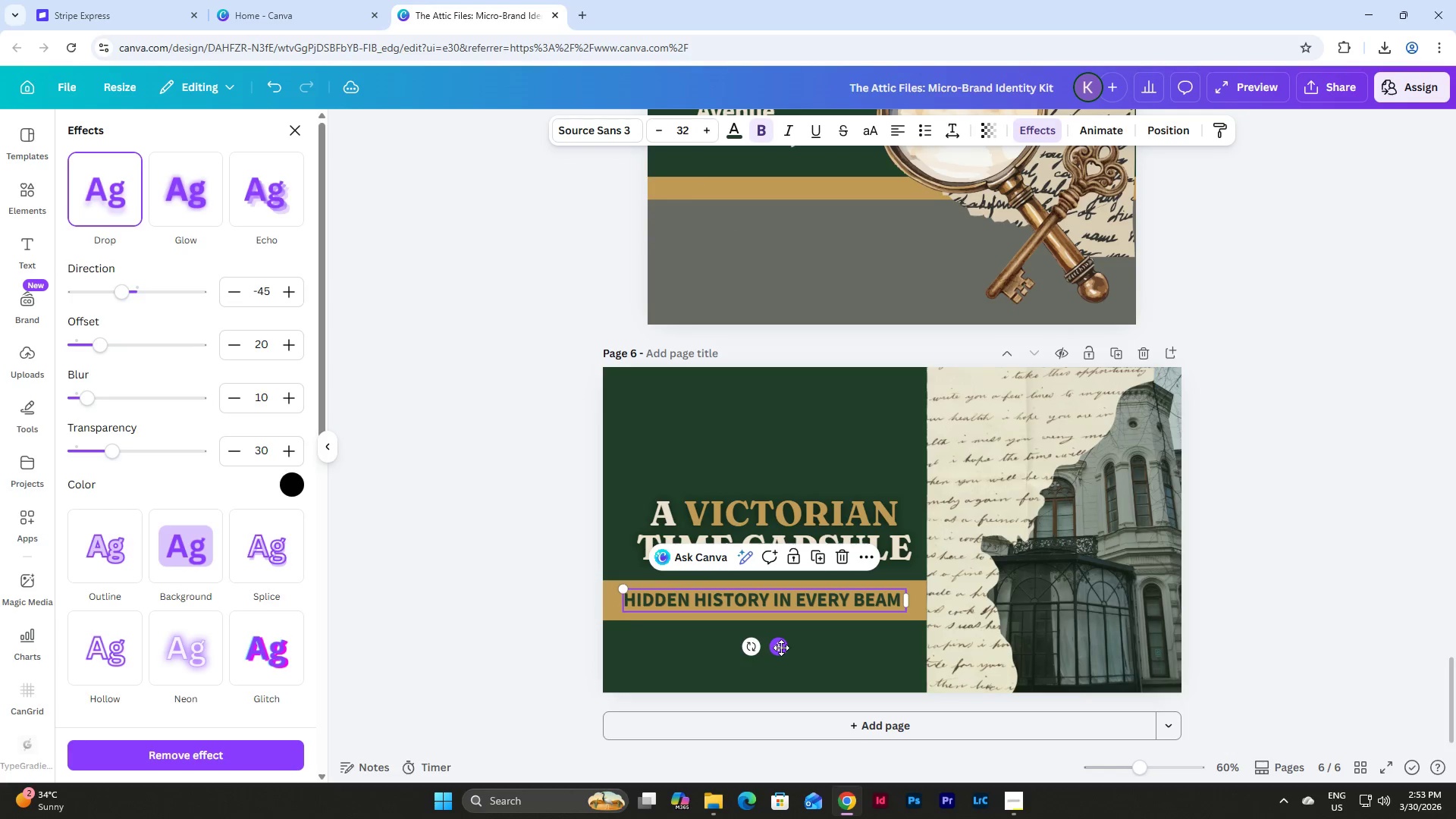 
left_click([548, 568])
 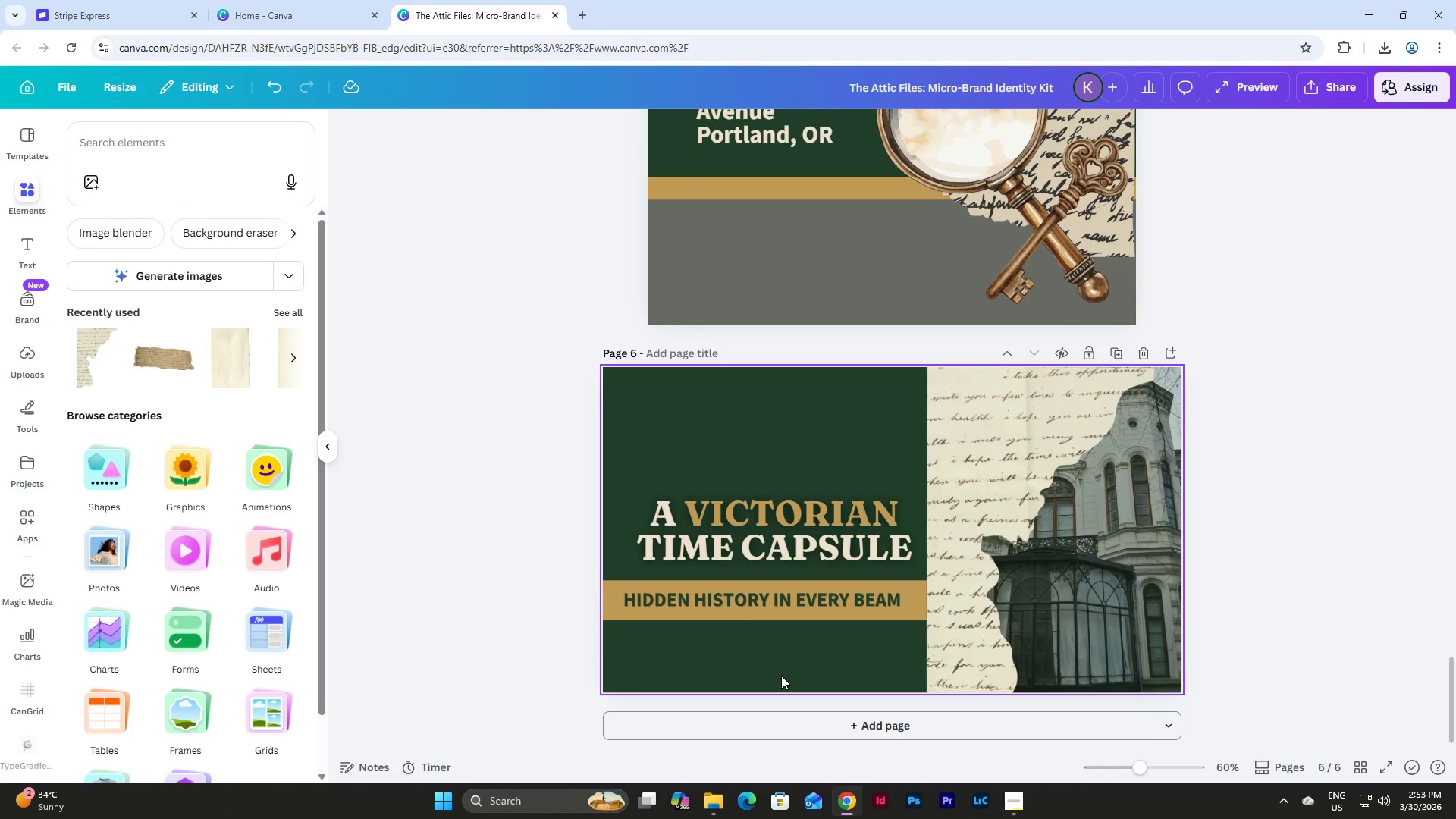 
left_click_drag(start_coordinate=[784, 671], to_coordinate=[652, 582])
 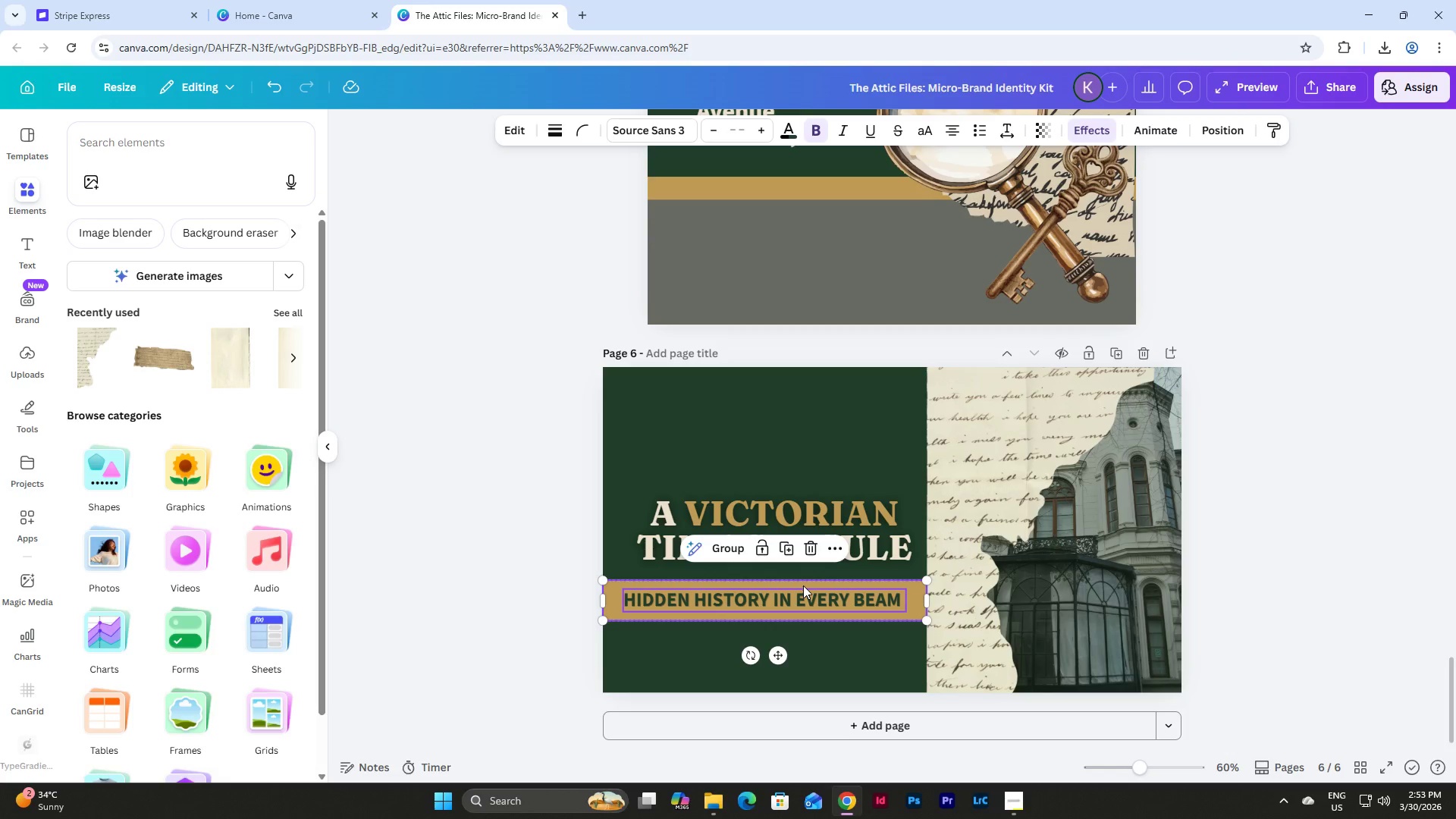 
left_click_drag(start_coordinate=[803, 585], to_coordinate=[805, 595])
 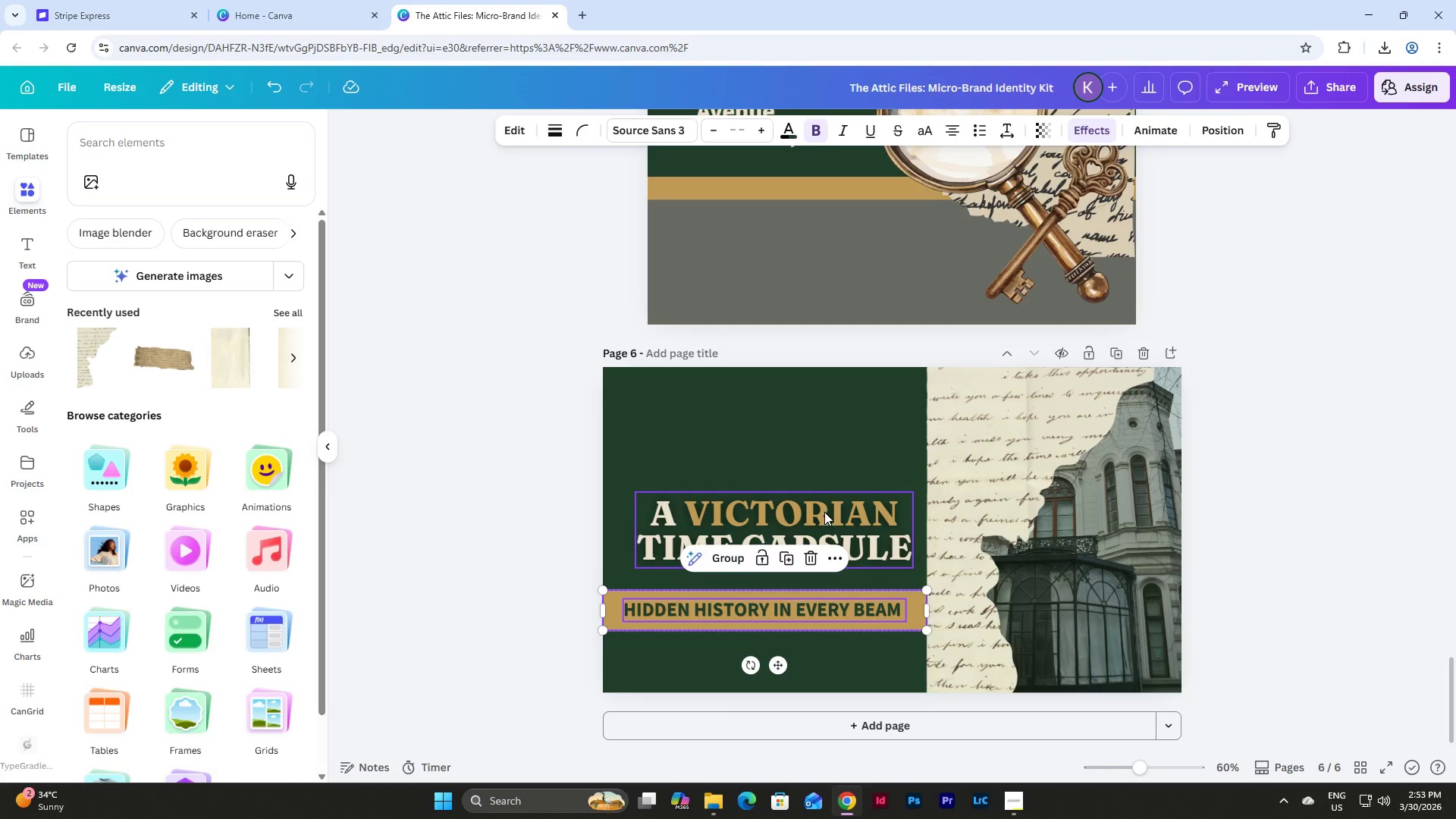 
left_click([824, 512])
 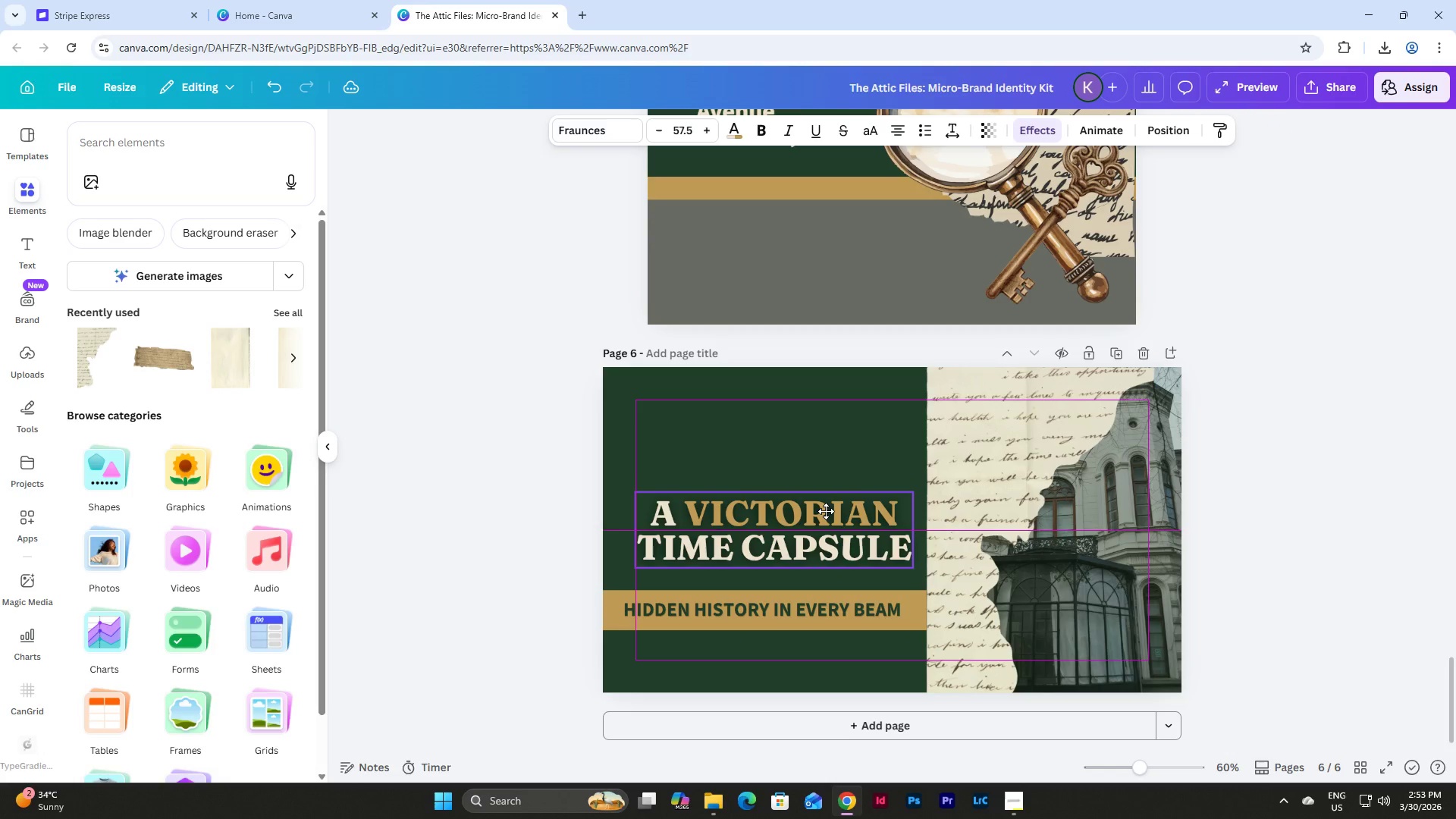 
left_click([497, 484])
 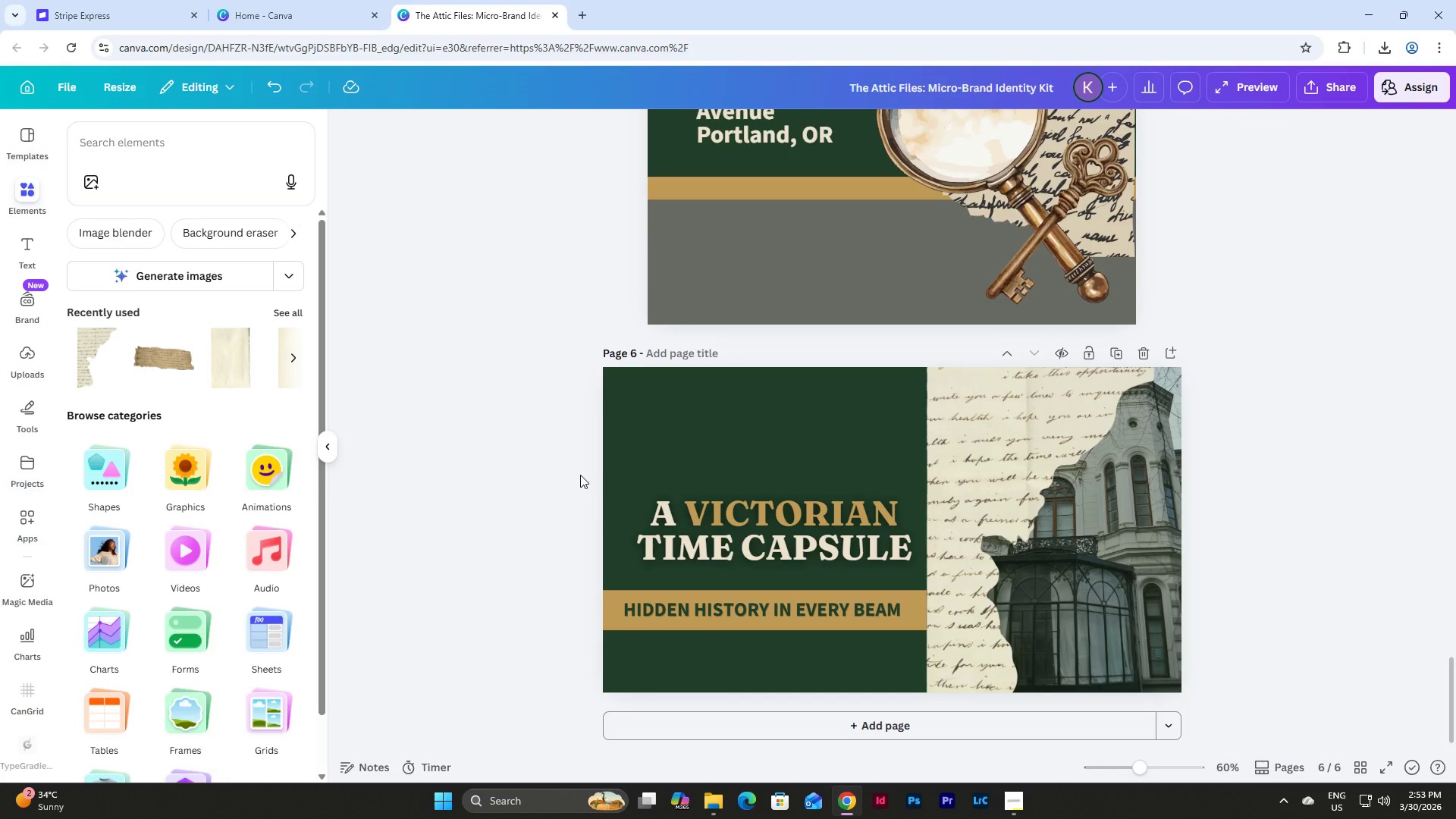 
wait(7.64)
 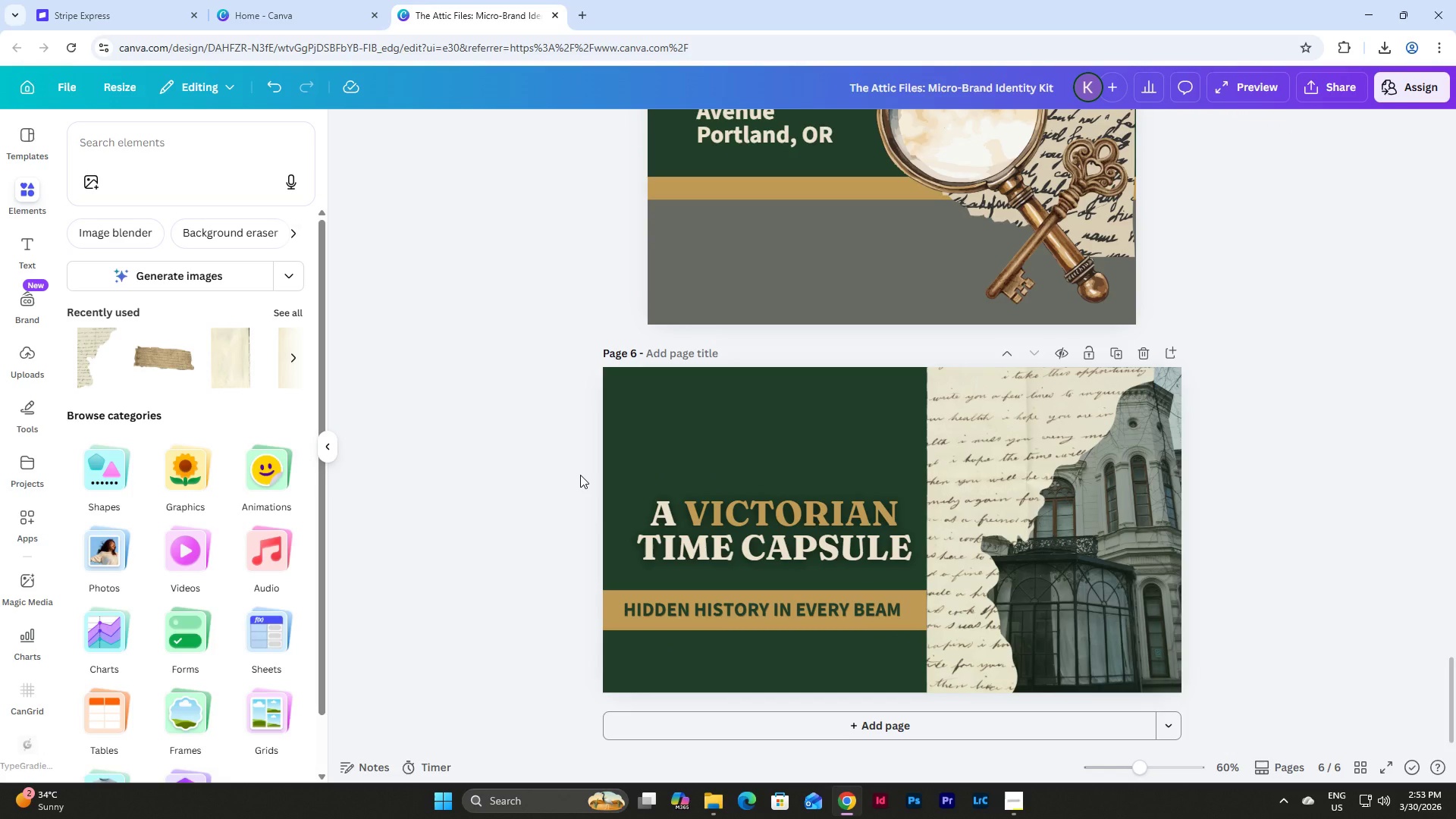 
left_click([283, 309])
 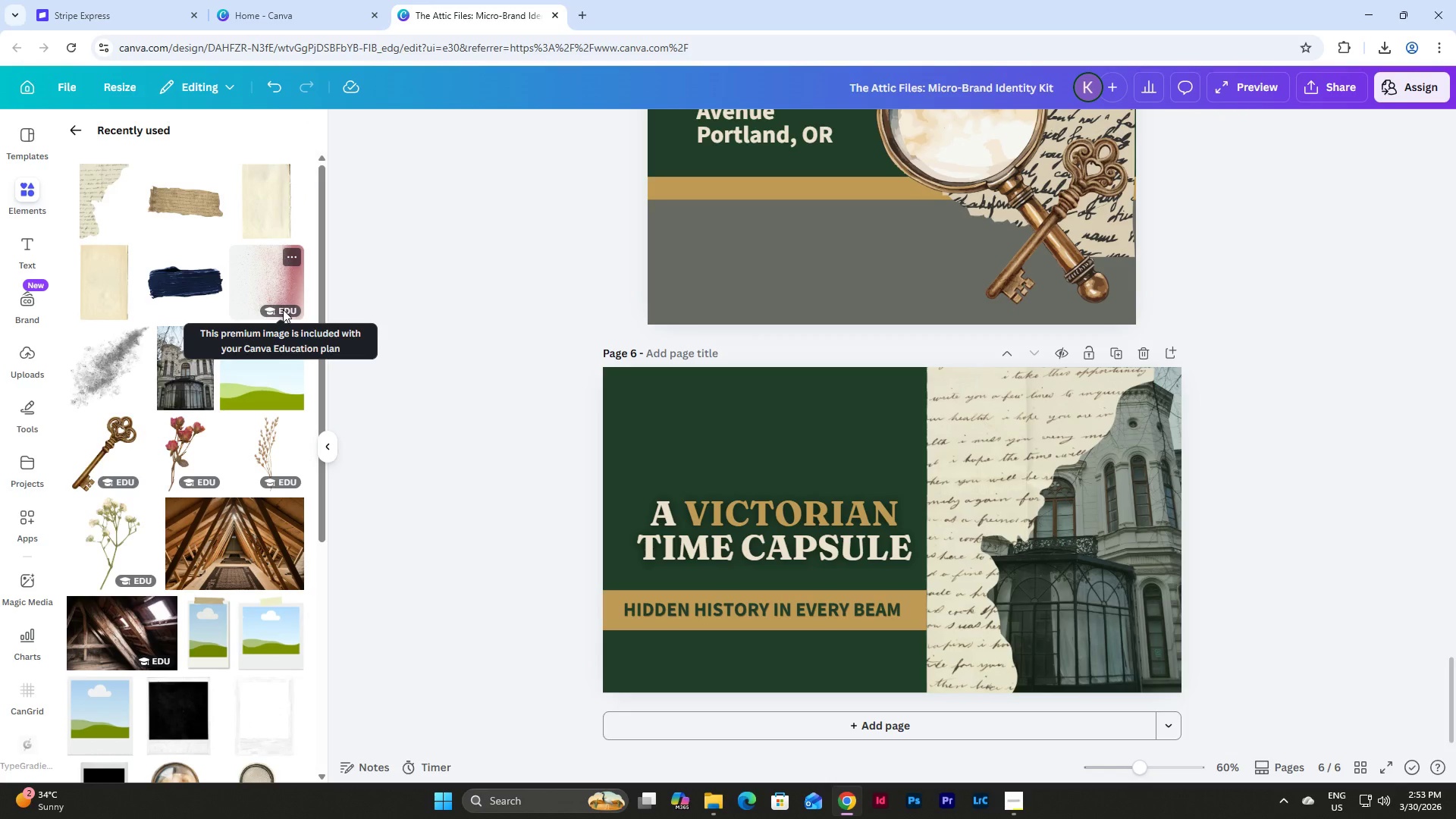 
scroll: coordinate [283, 309], scroll_direction: up, amount: 6.0
 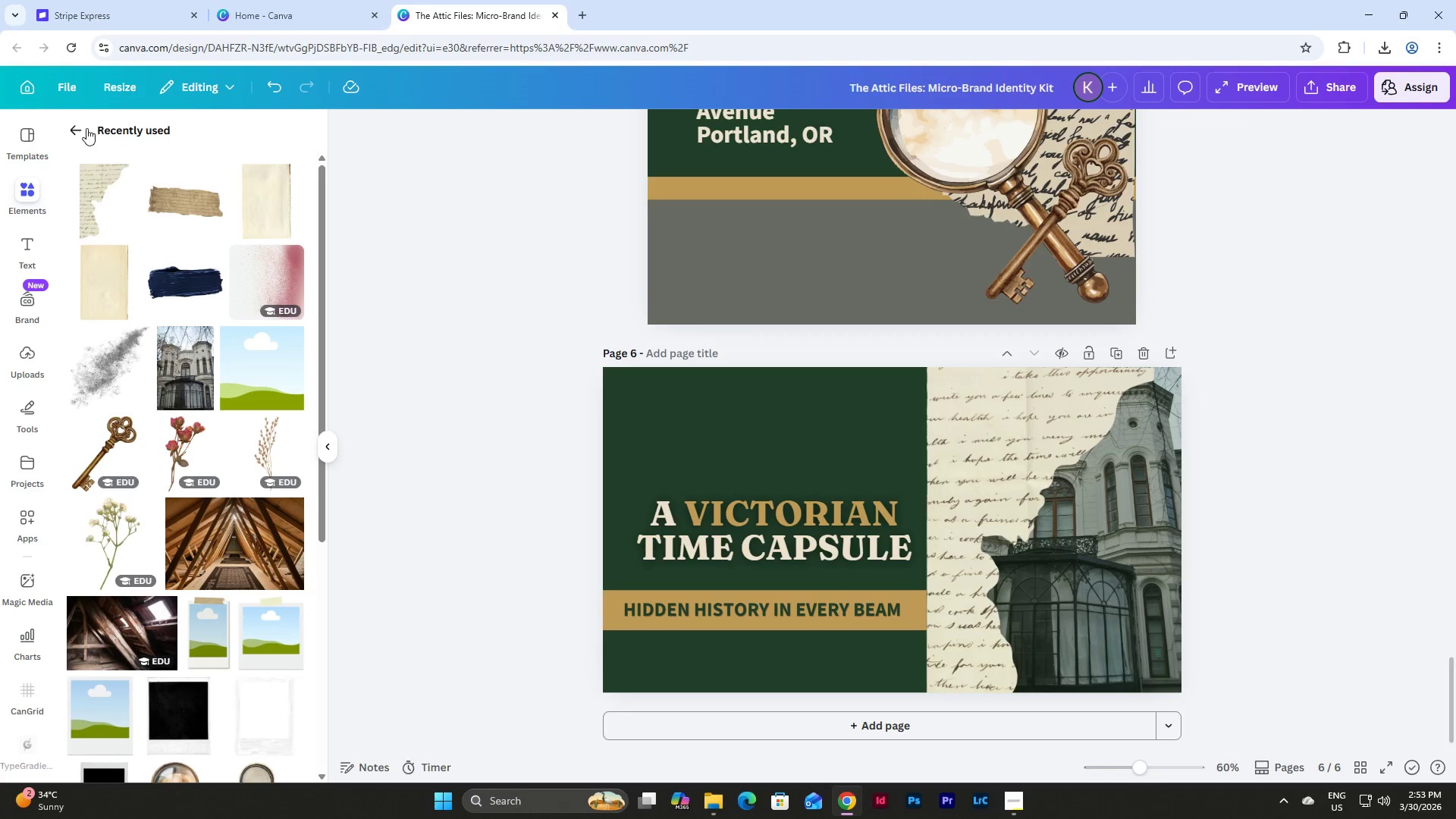 
mouse_move([100, 137])
 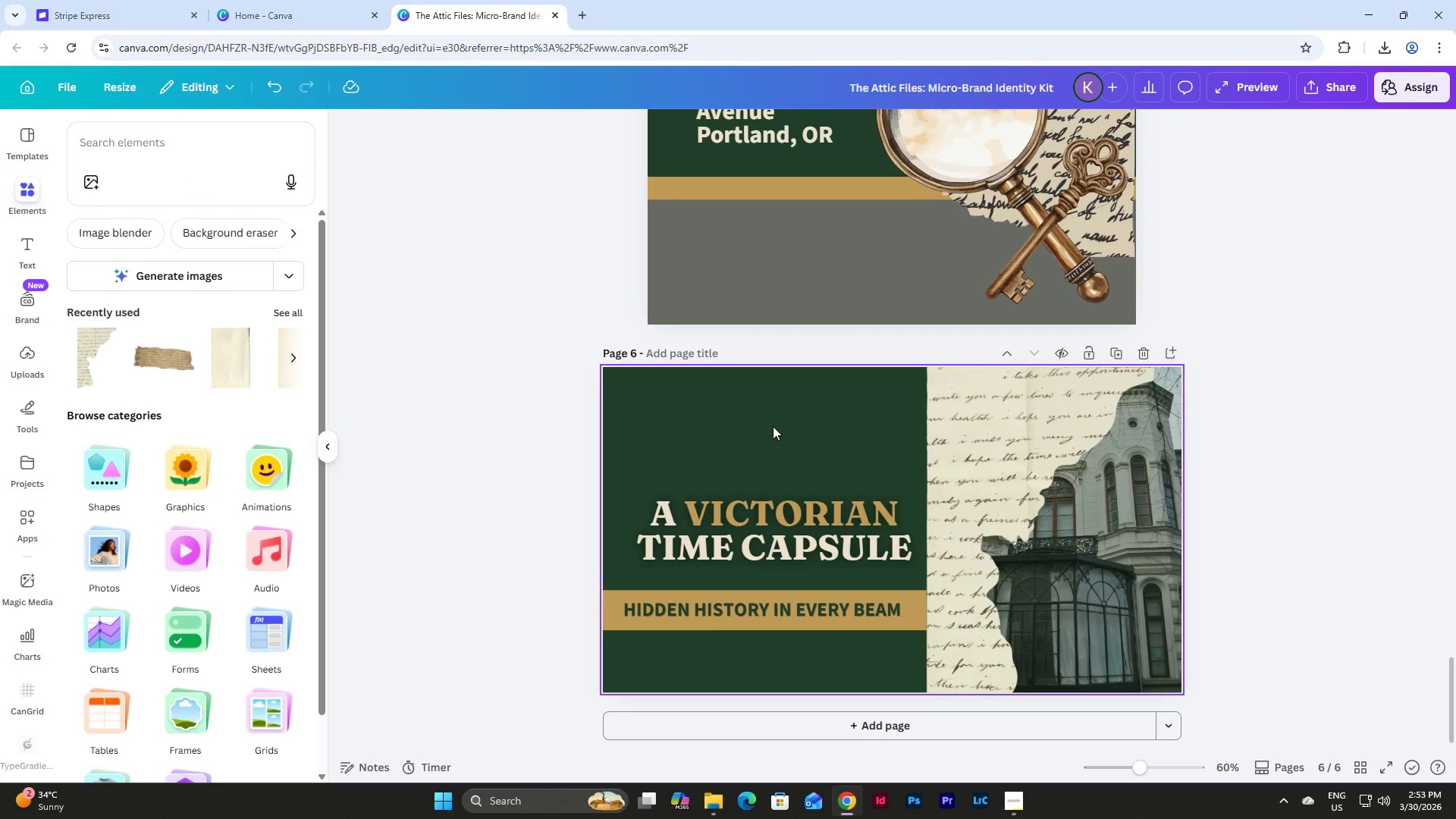 
scroll: coordinate [958, 284], scroll_direction: up, amount: 10.0
 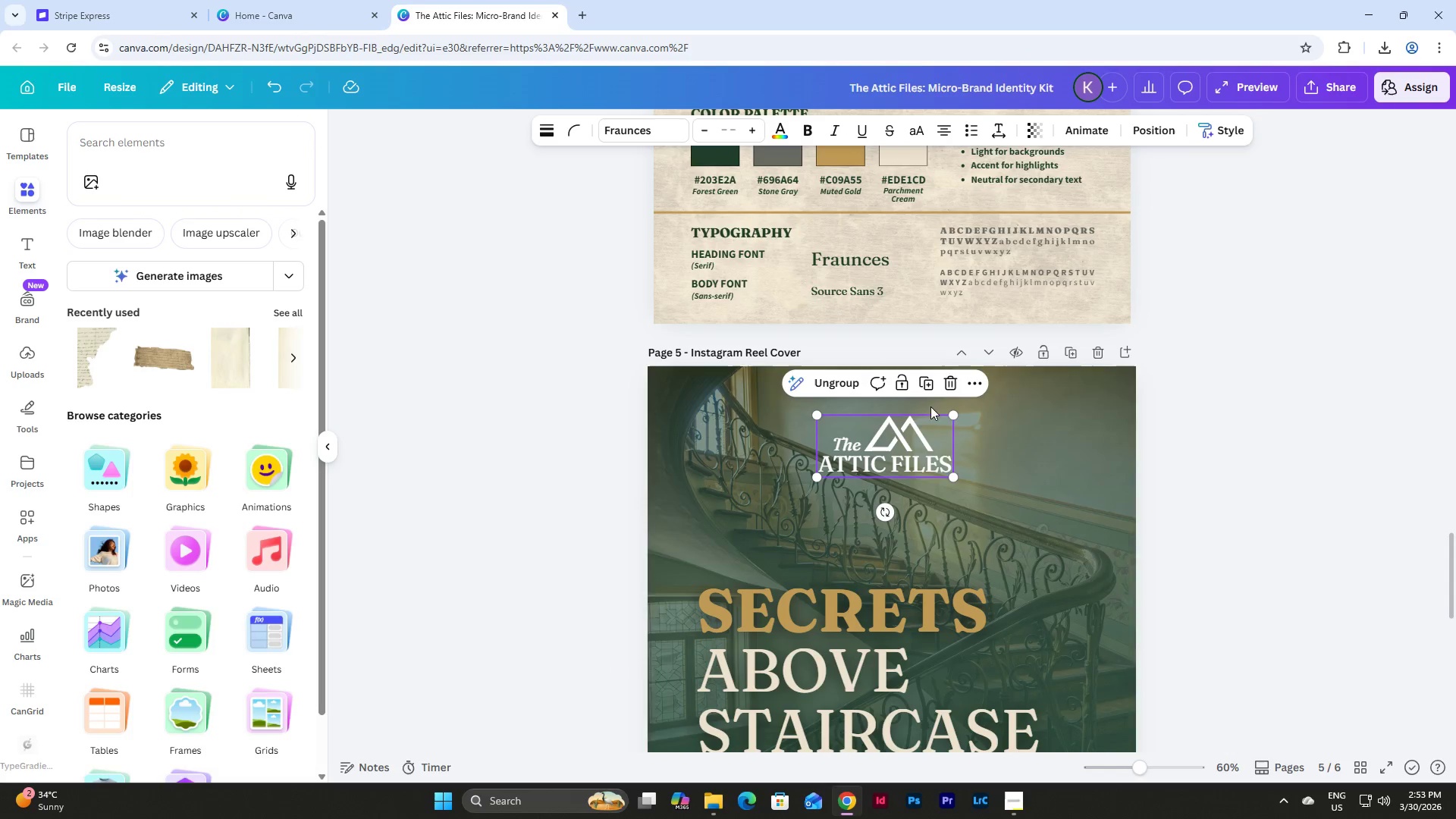 
left_click([924, 388])
 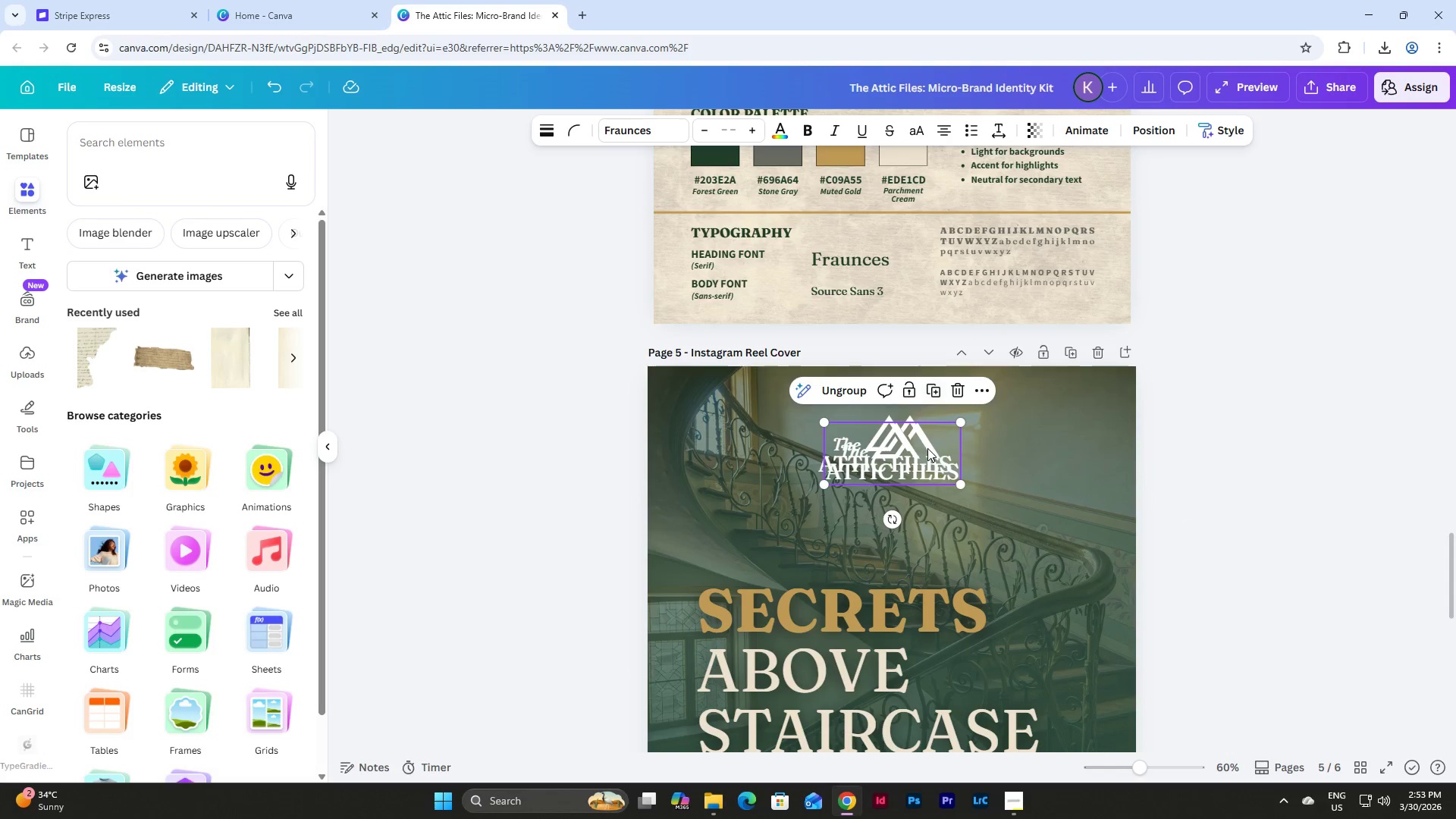 
left_click_drag(start_coordinate=[927, 448], to_coordinate=[797, 419])
 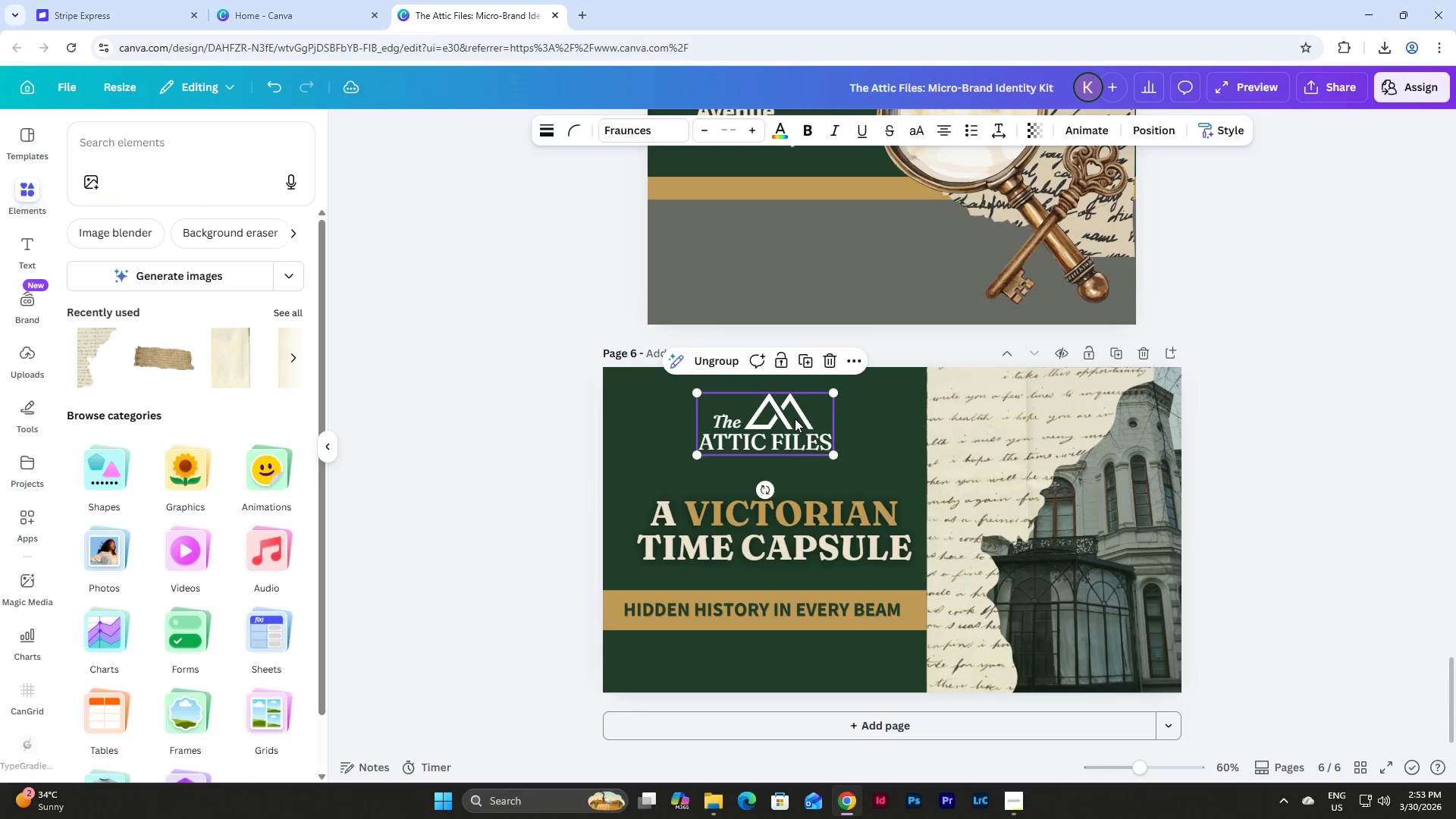 
scroll: coordinate [923, 464], scroll_direction: down, amount: 11.0
 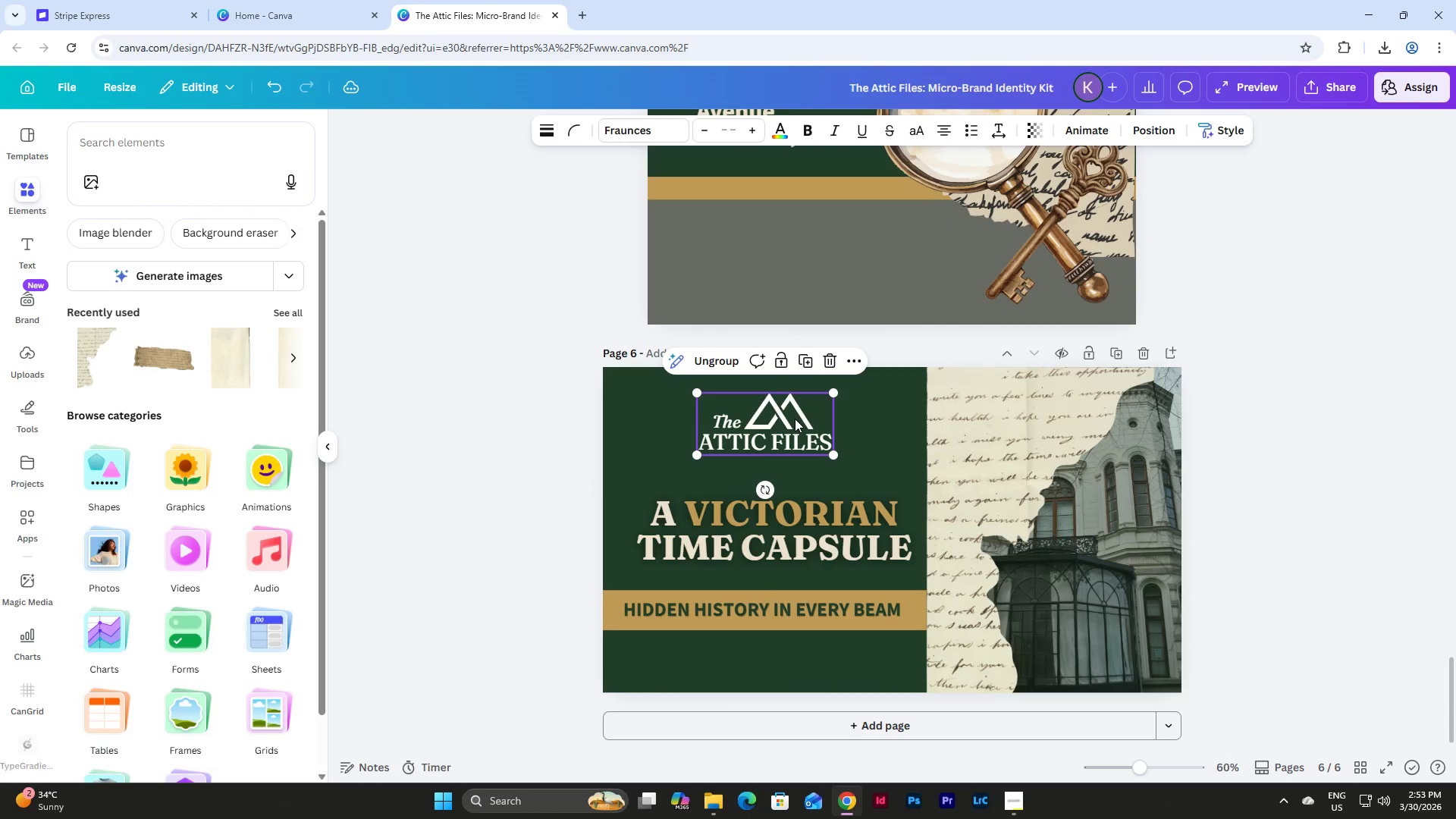 
left_click([795, 419])
 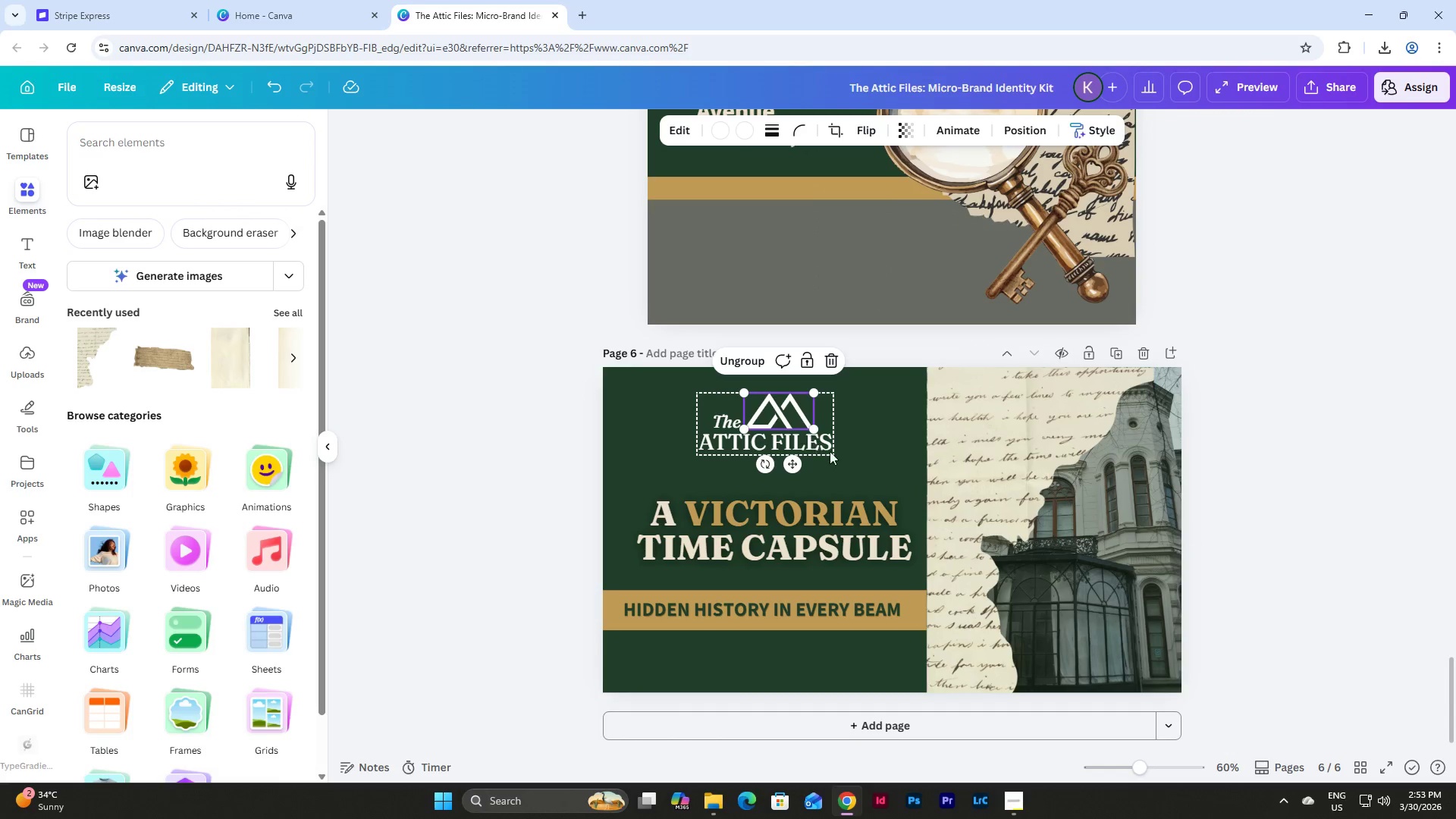 
left_click([858, 464])
 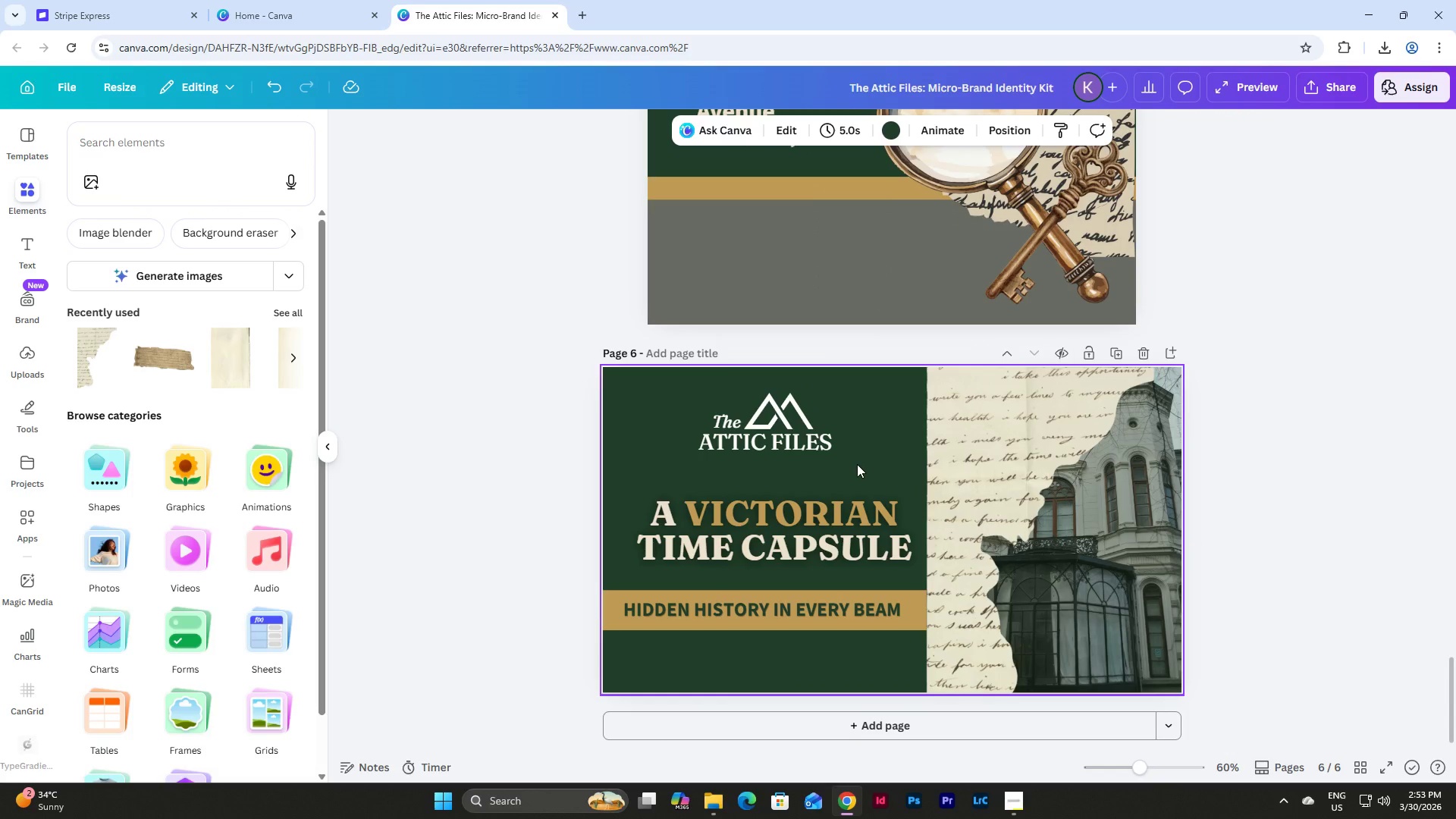 
left_click_drag(start_coordinate=[858, 464], to_coordinate=[679, 403])
 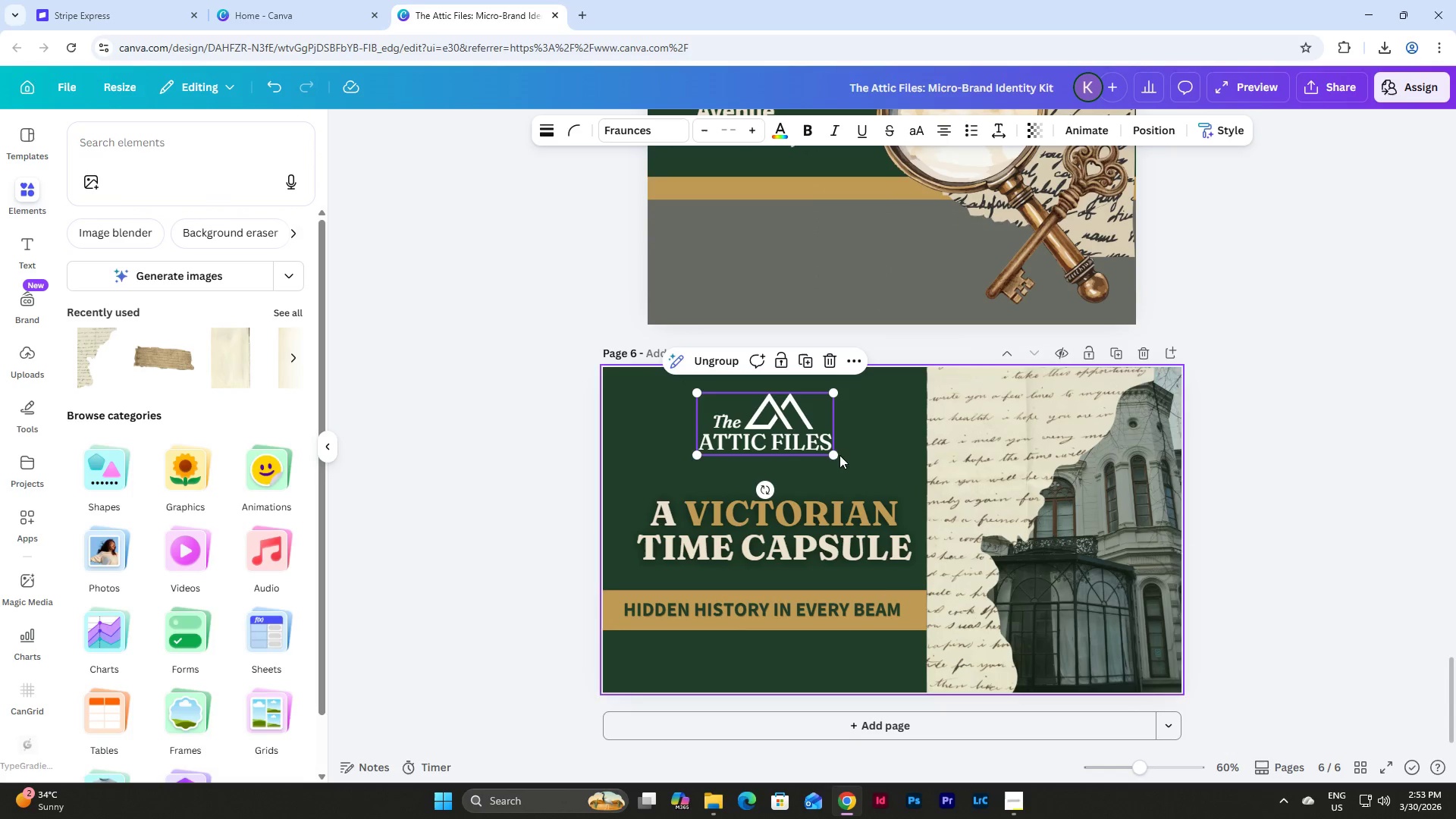 
left_click_drag(start_coordinate=[833, 455], to_coordinate=[795, 437])
 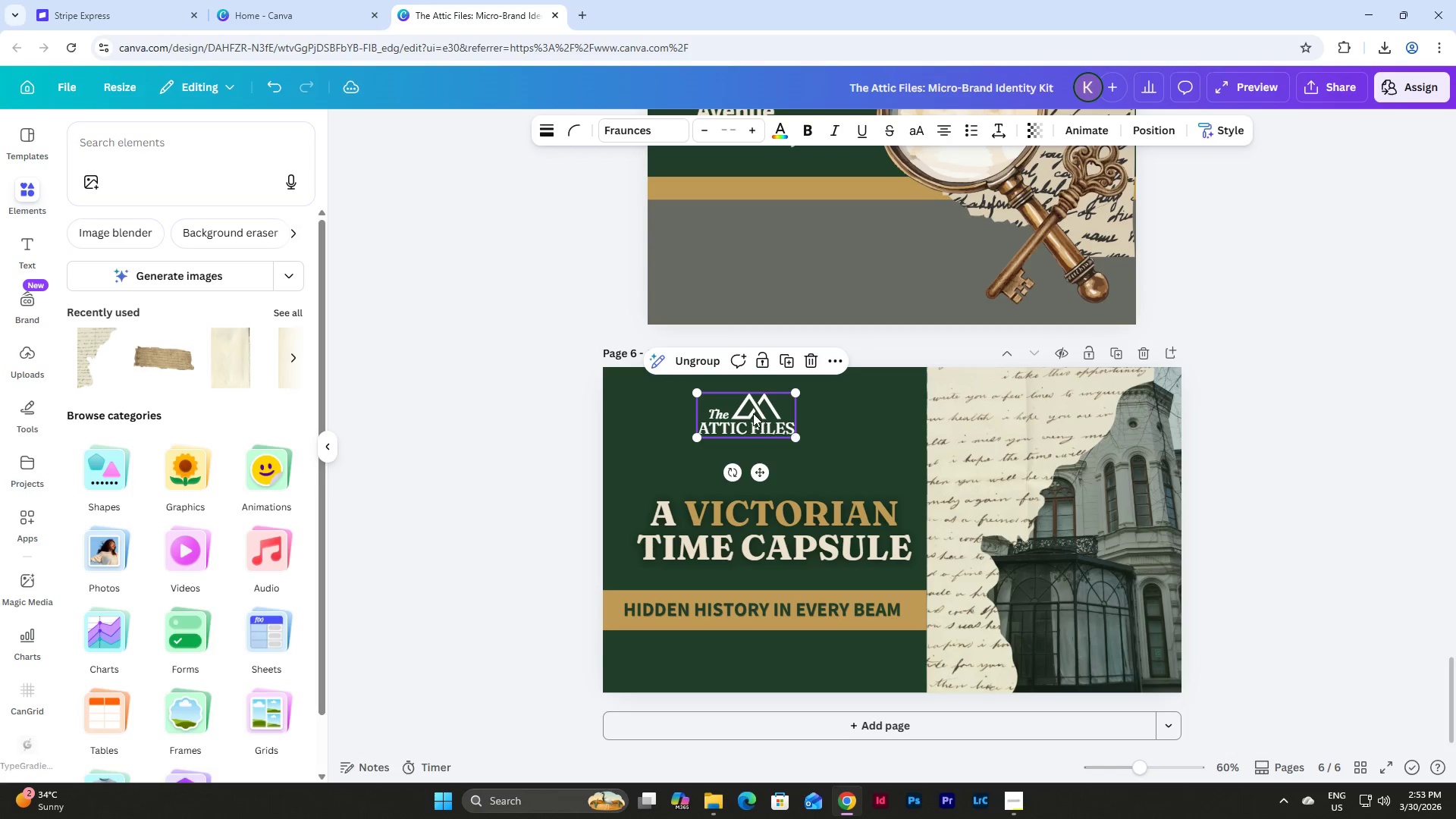 
left_click_drag(start_coordinate=[753, 413], to_coordinate=[770, 422])
 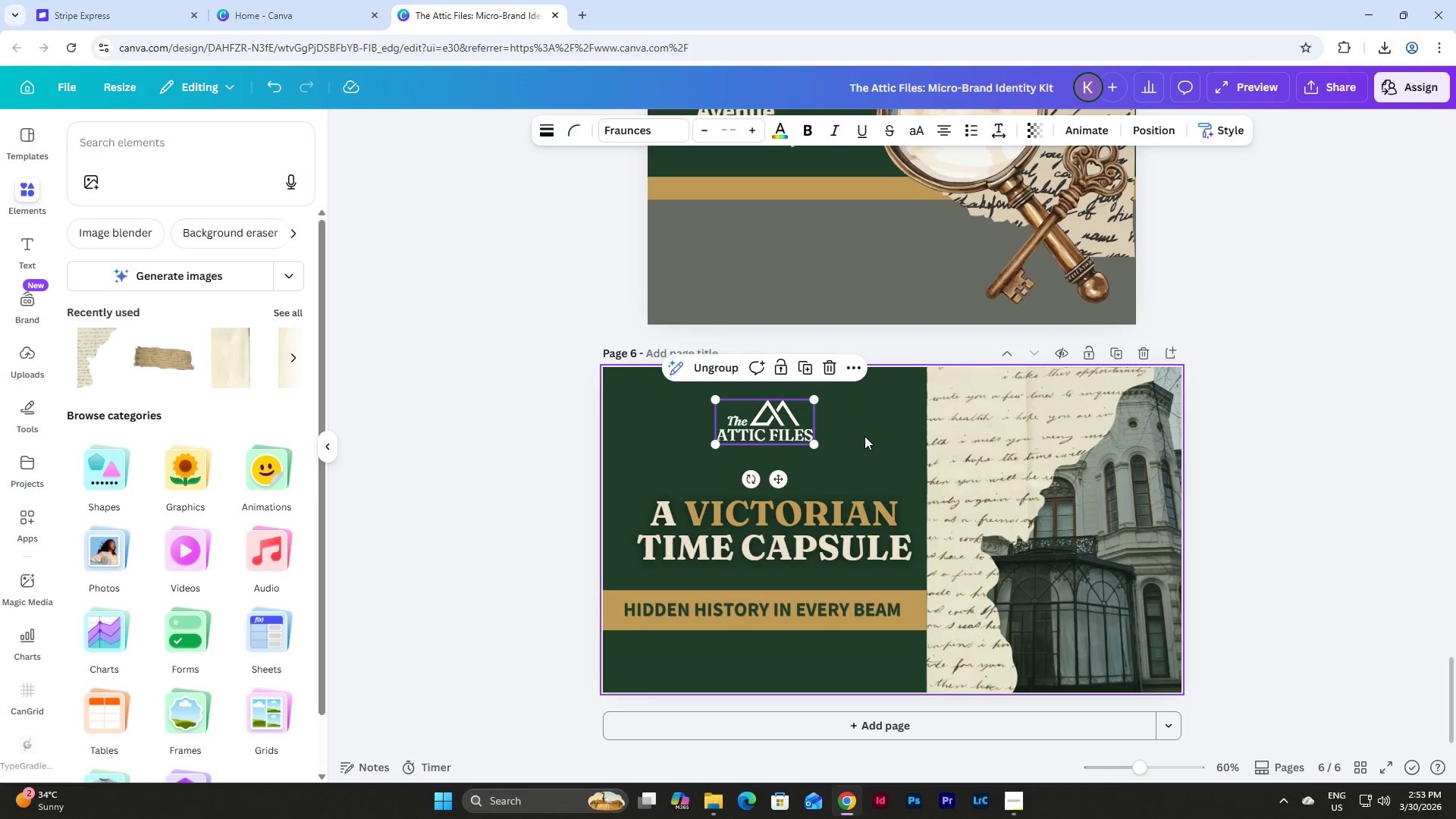 
left_click([864, 436])
 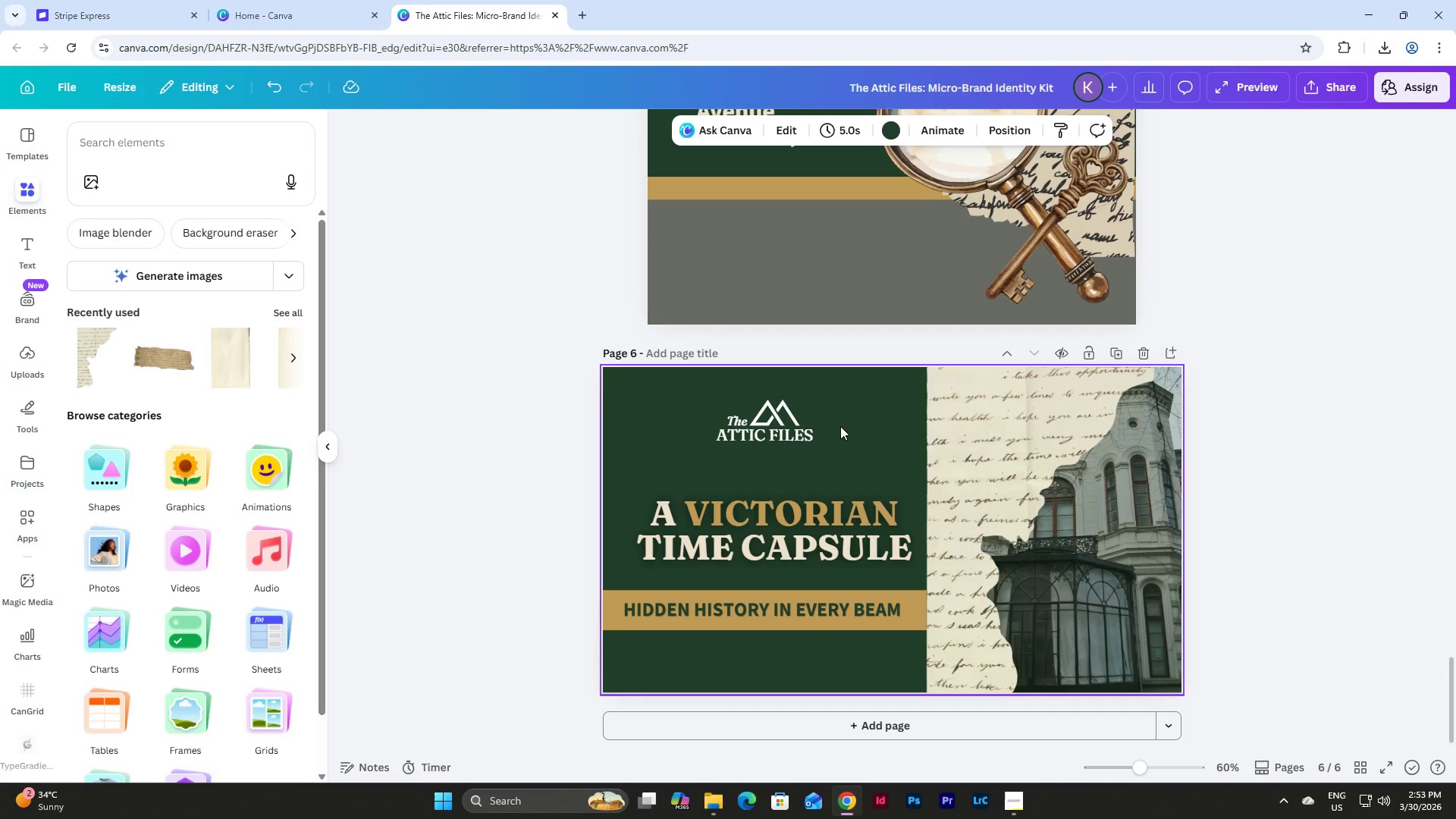 
wait(6.83)
 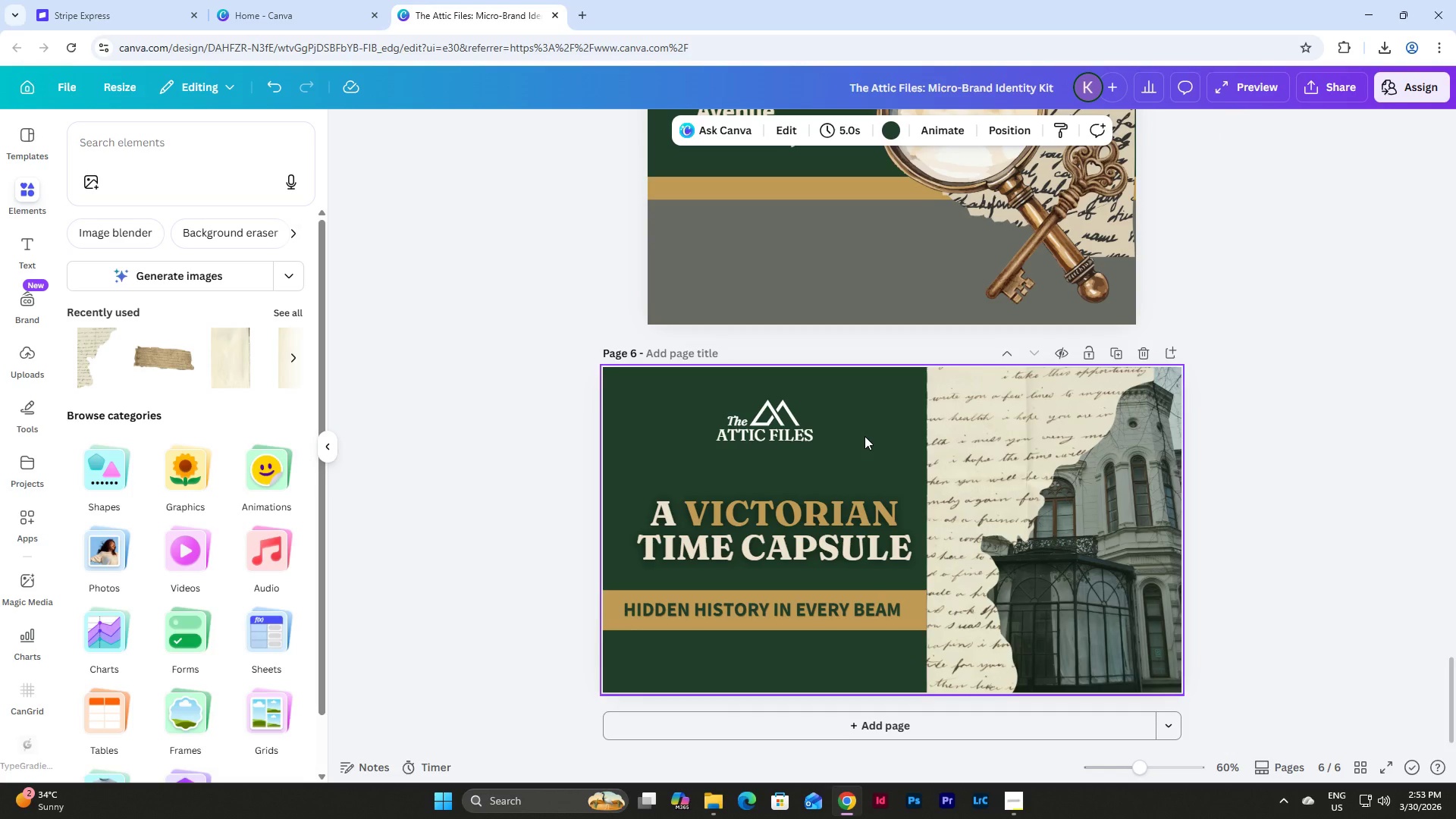 
left_click([978, 469])
 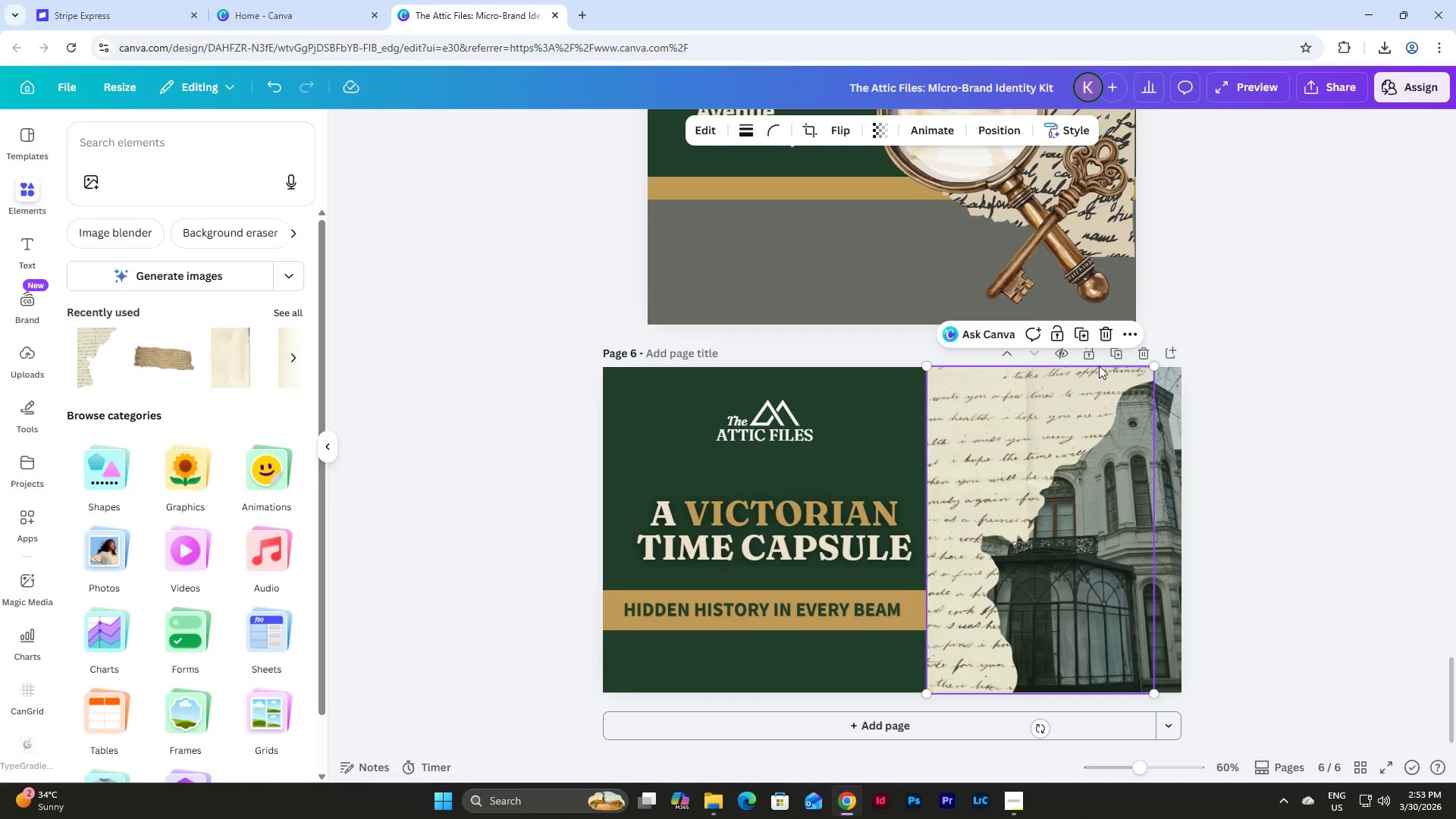 
left_click([1105, 334])
 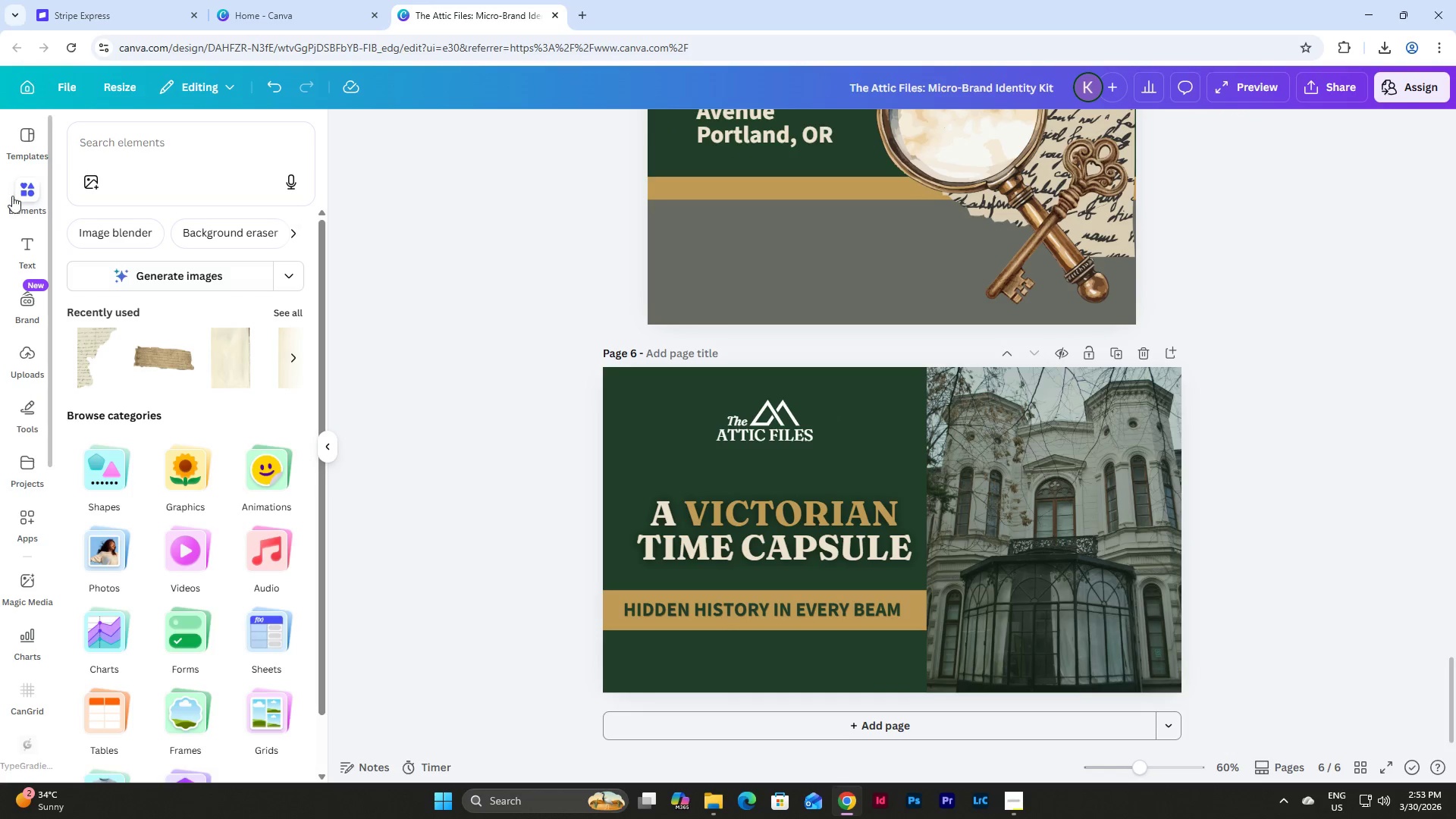 
left_click([282, 302])
 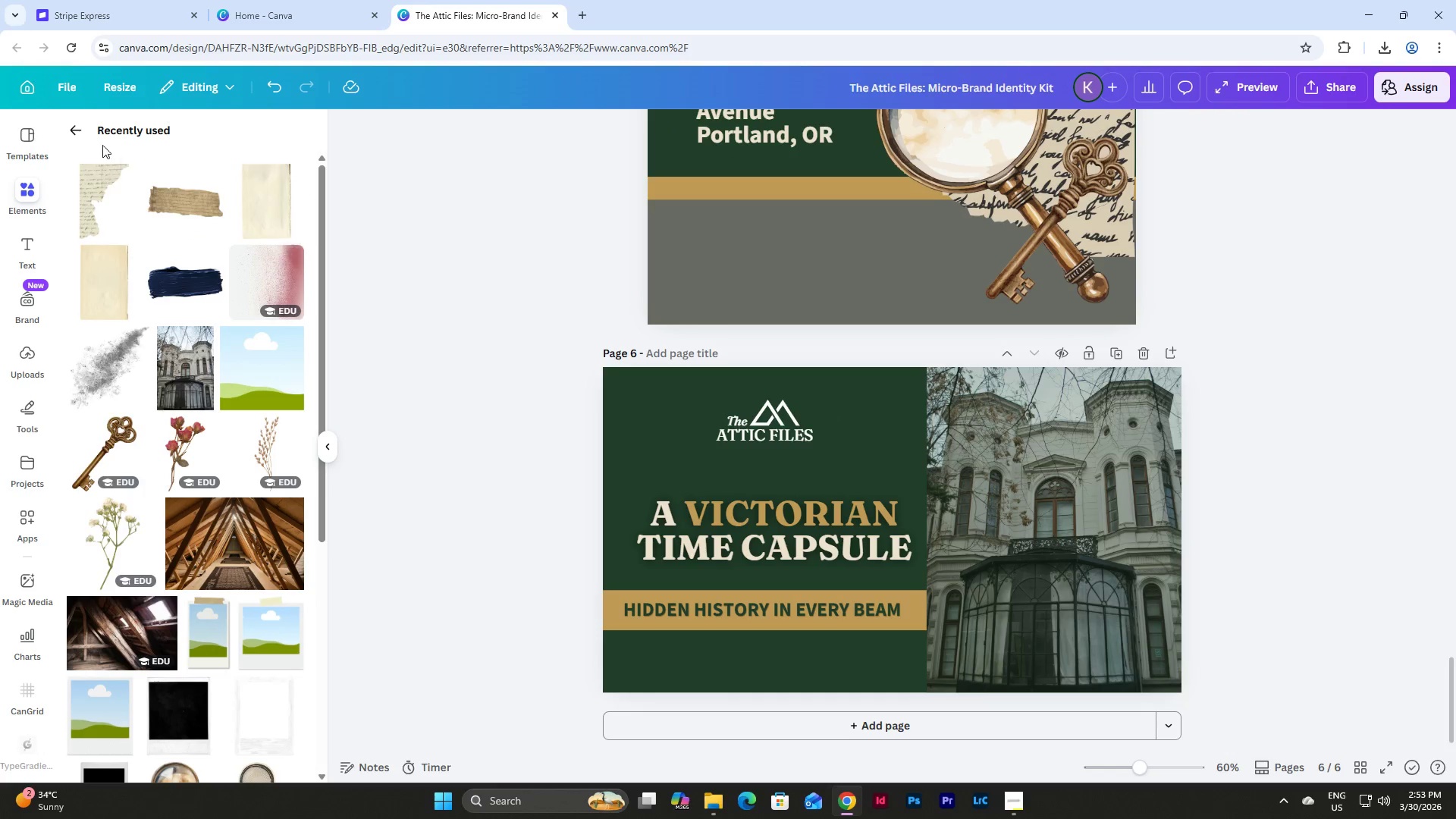 
left_click([71, 138])
 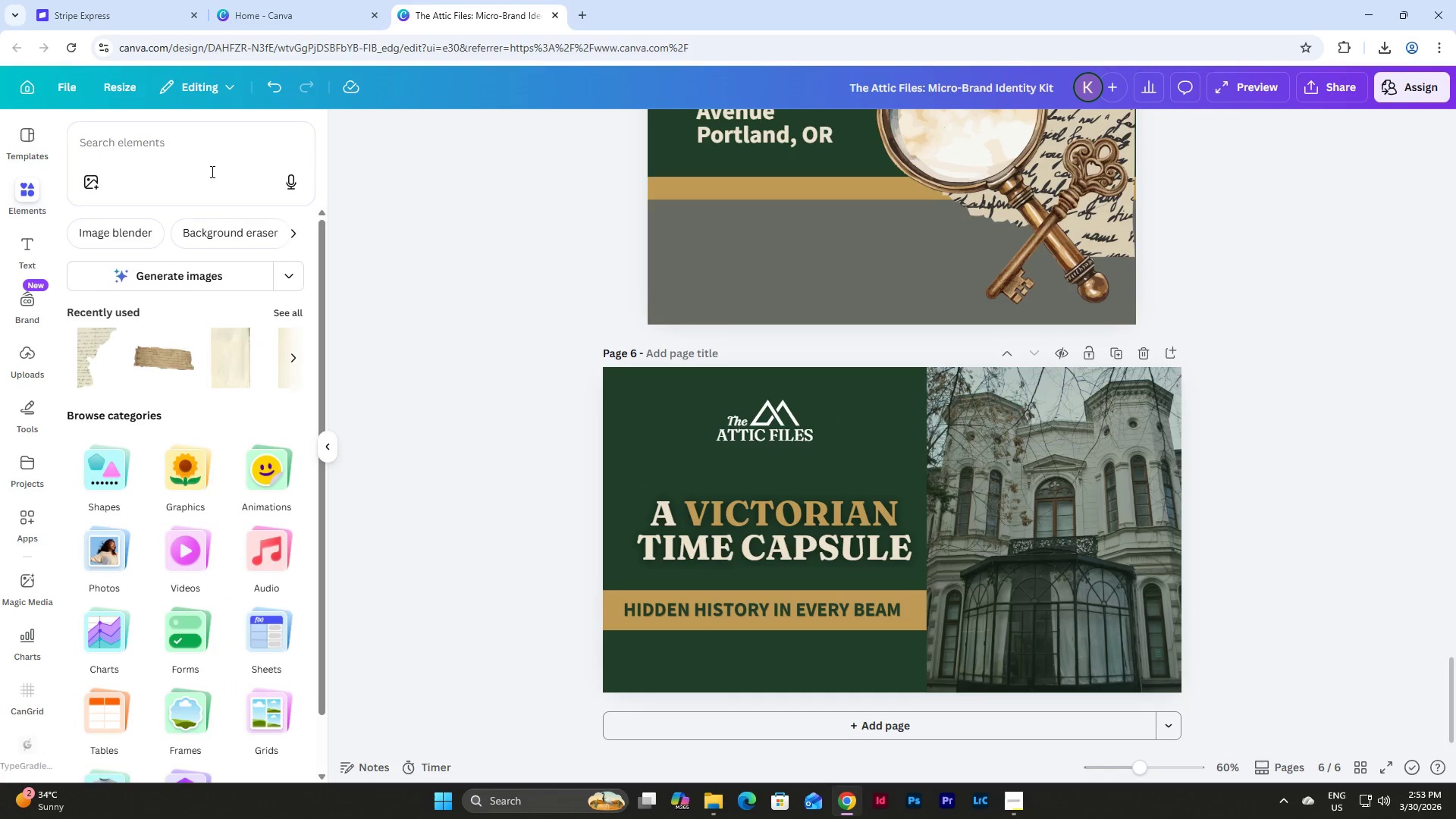 
left_click([194, 155])
 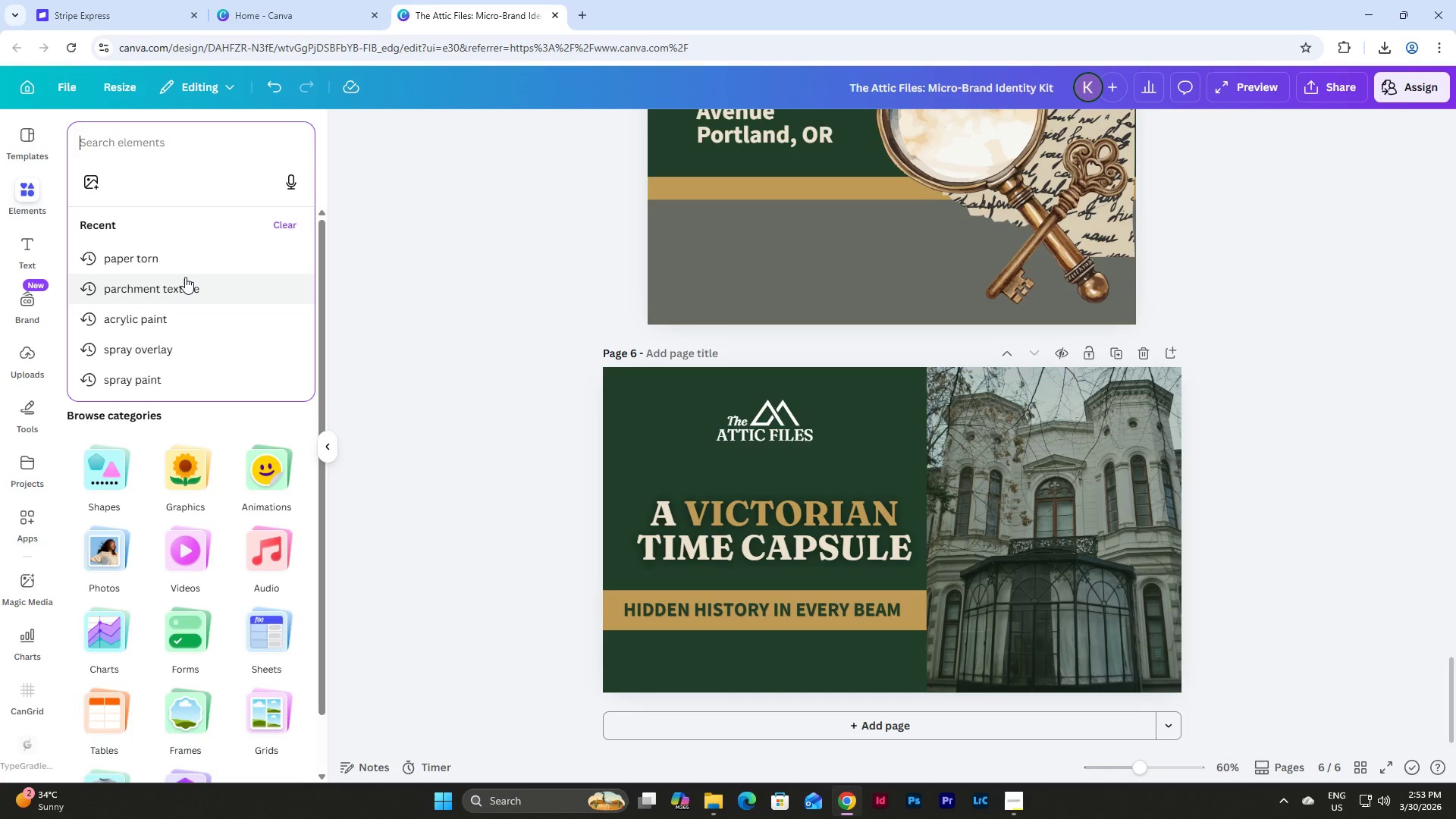 
left_click([184, 286])
 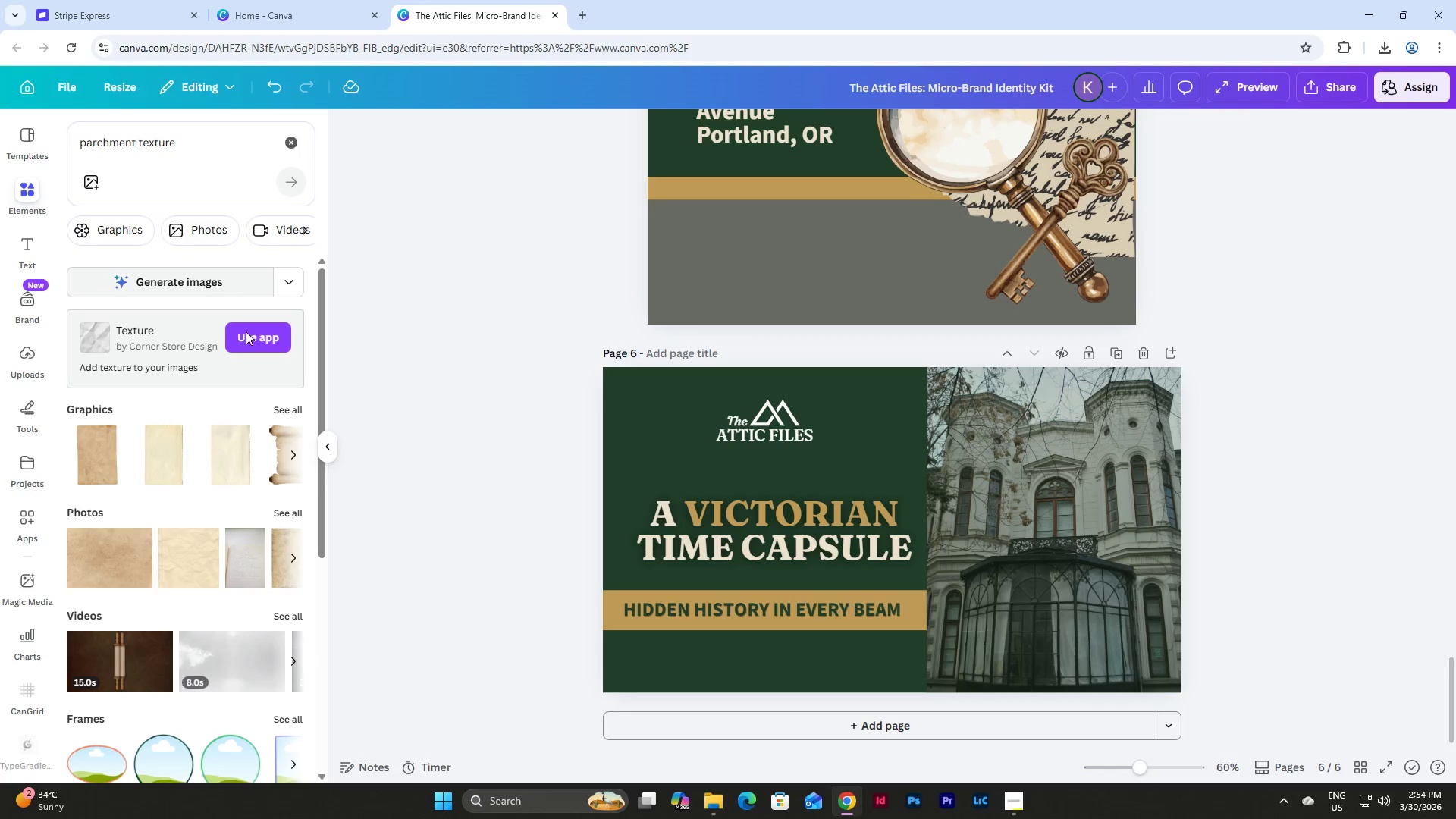 
left_click([291, 409])
 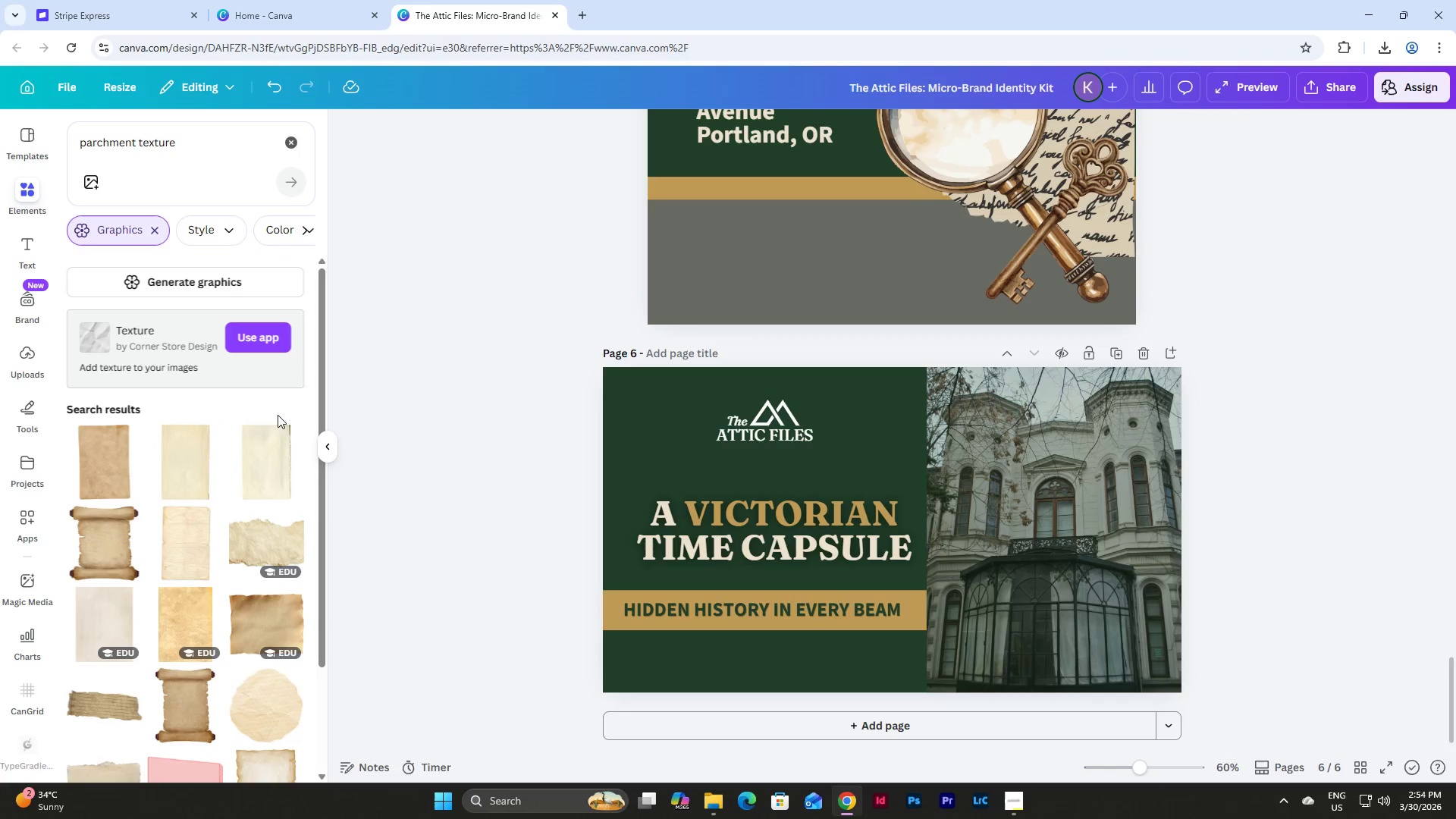 
scroll: coordinate [198, 448], scroll_direction: down, amount: 7.0
 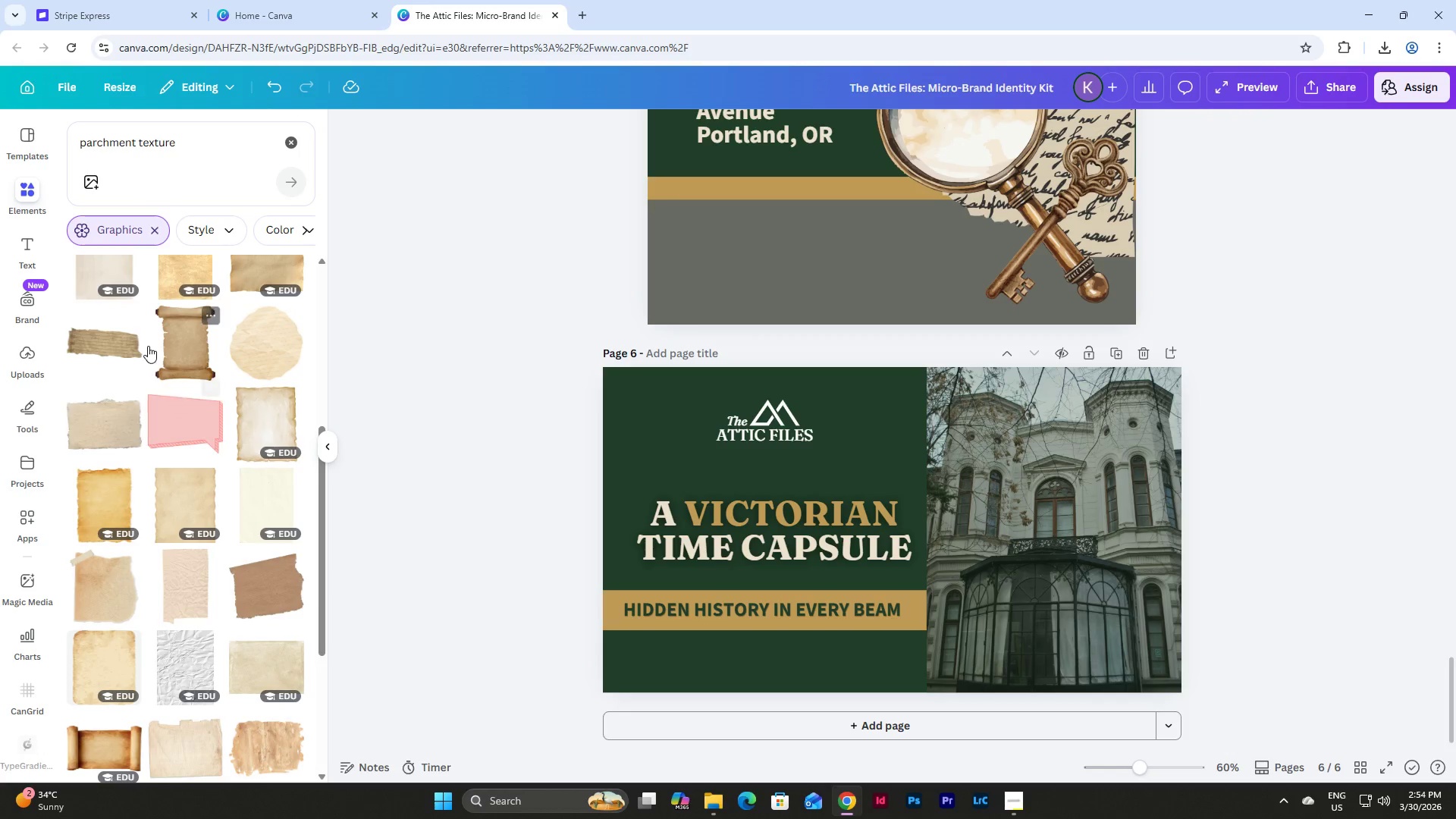 
left_click([102, 334])
 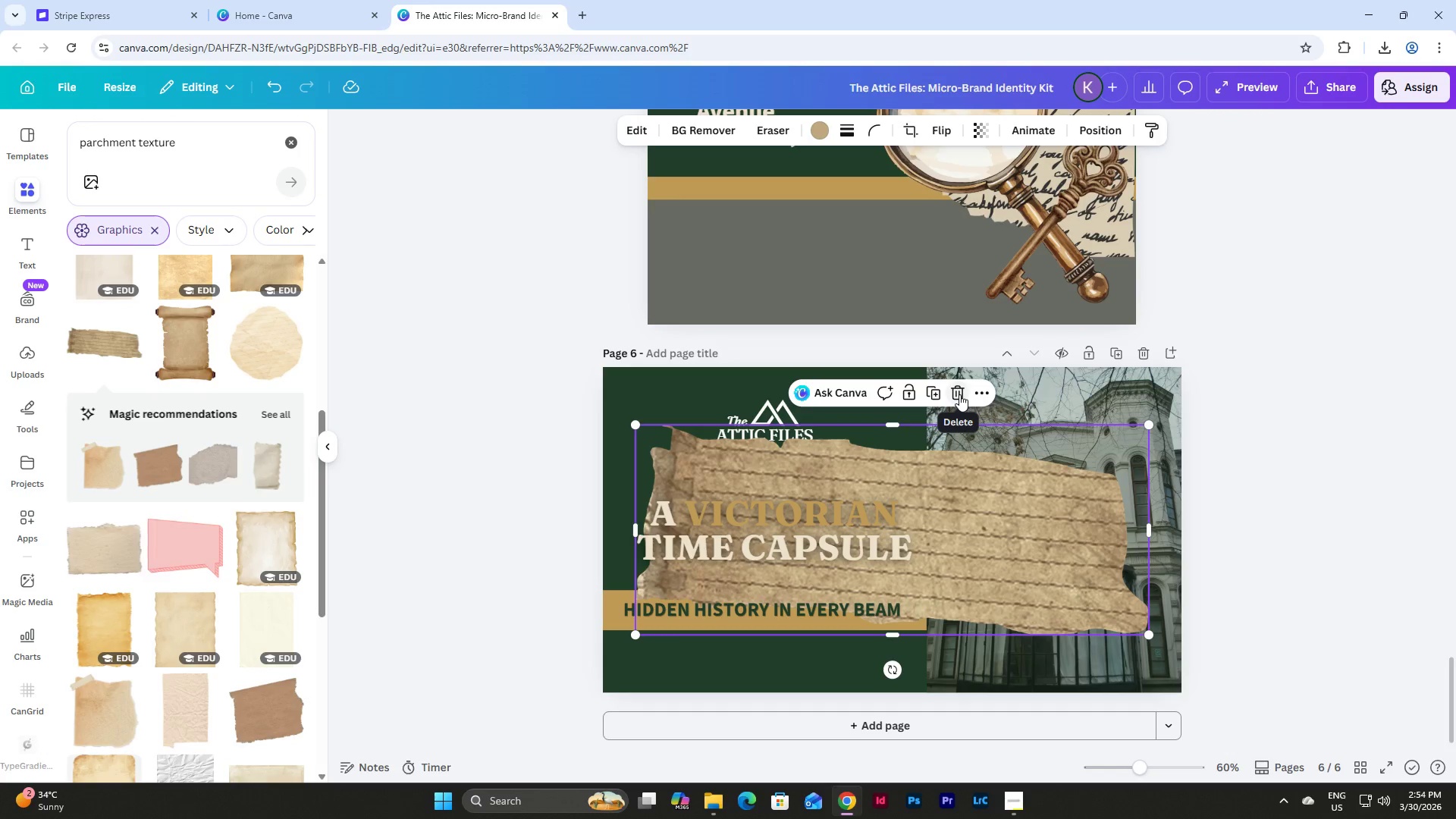 
left_click([959, 394])
 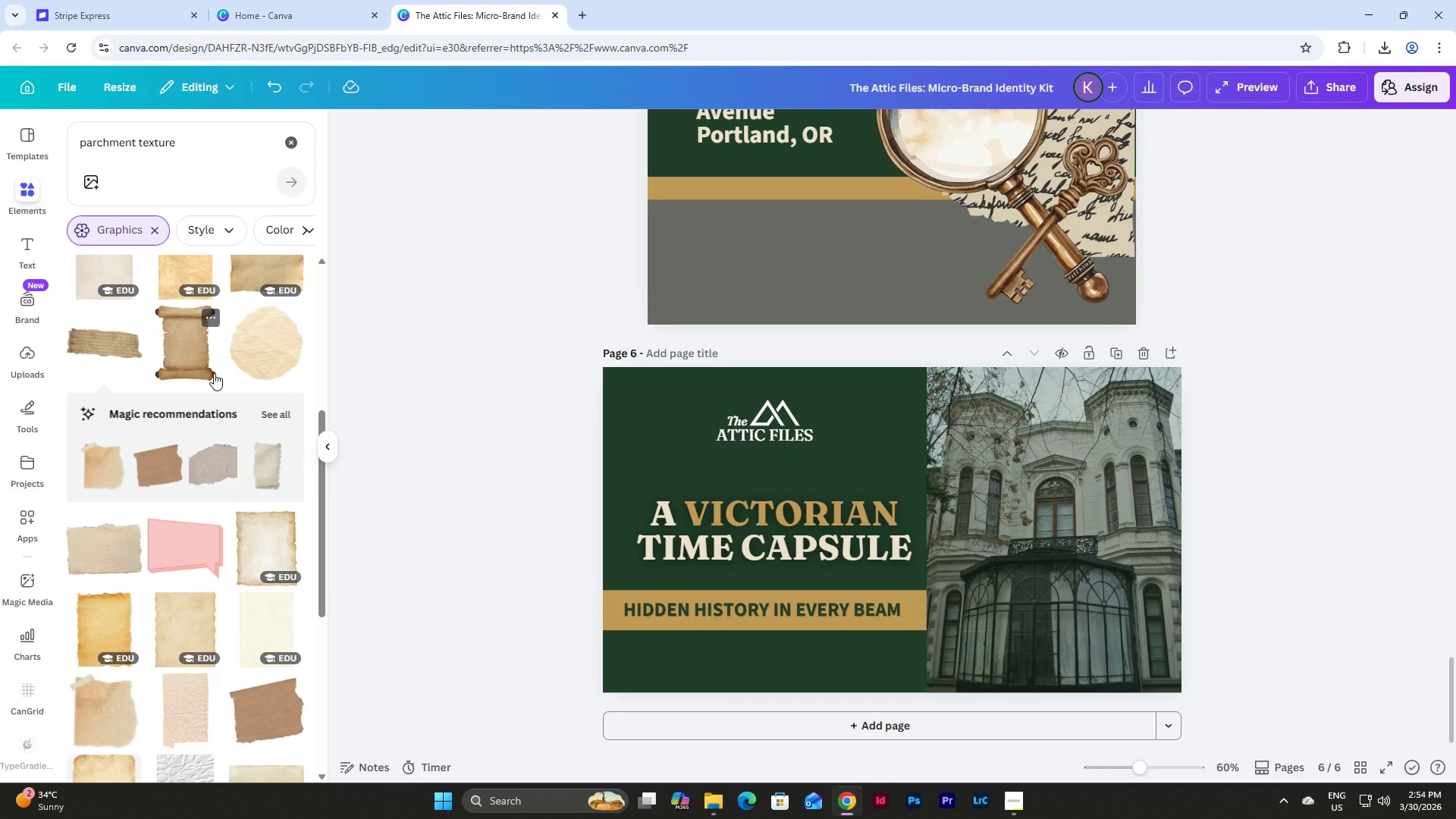 
scroll: coordinate [214, 373], scroll_direction: down, amount: 3.0
 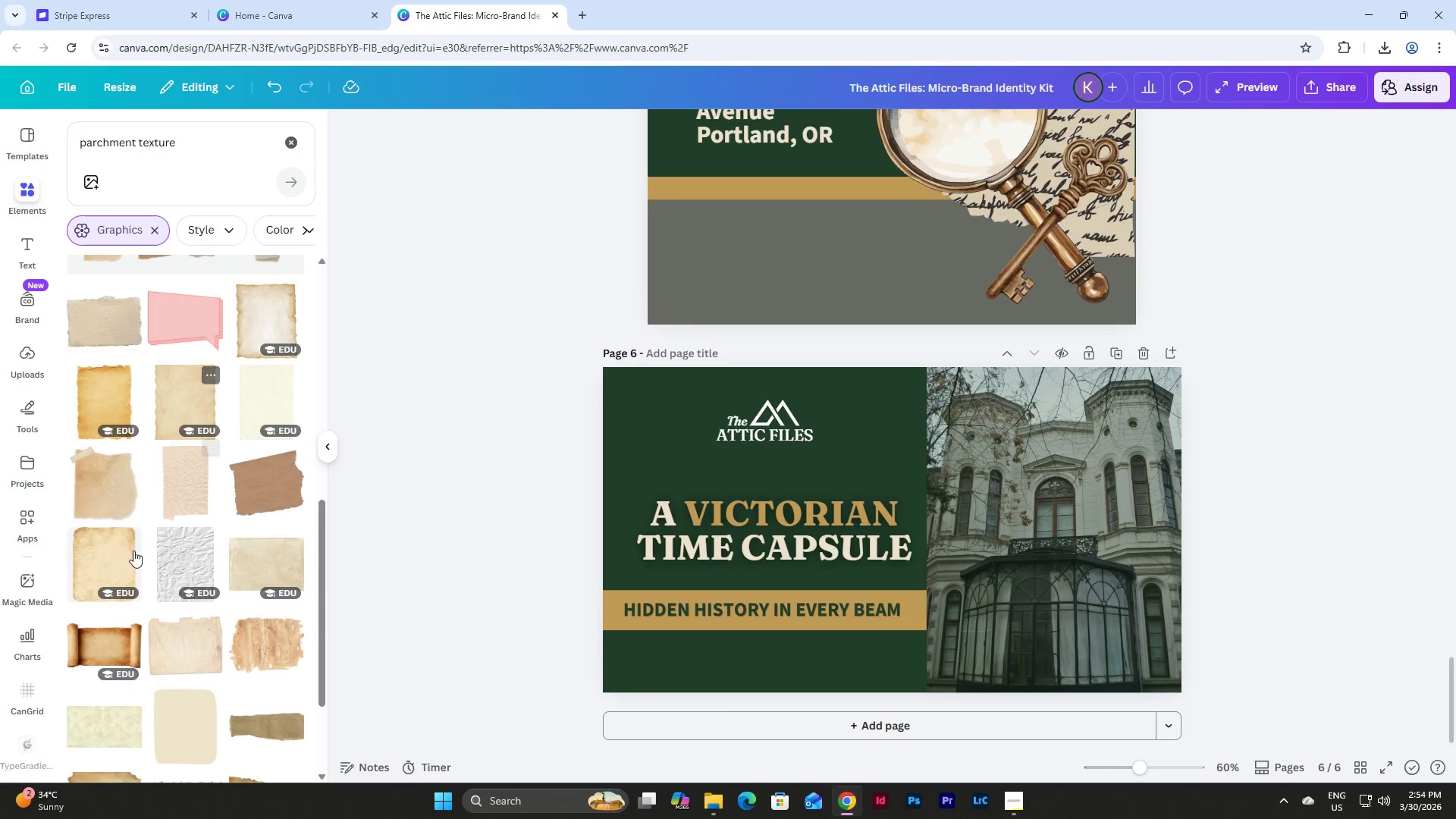 
left_click([108, 567])
 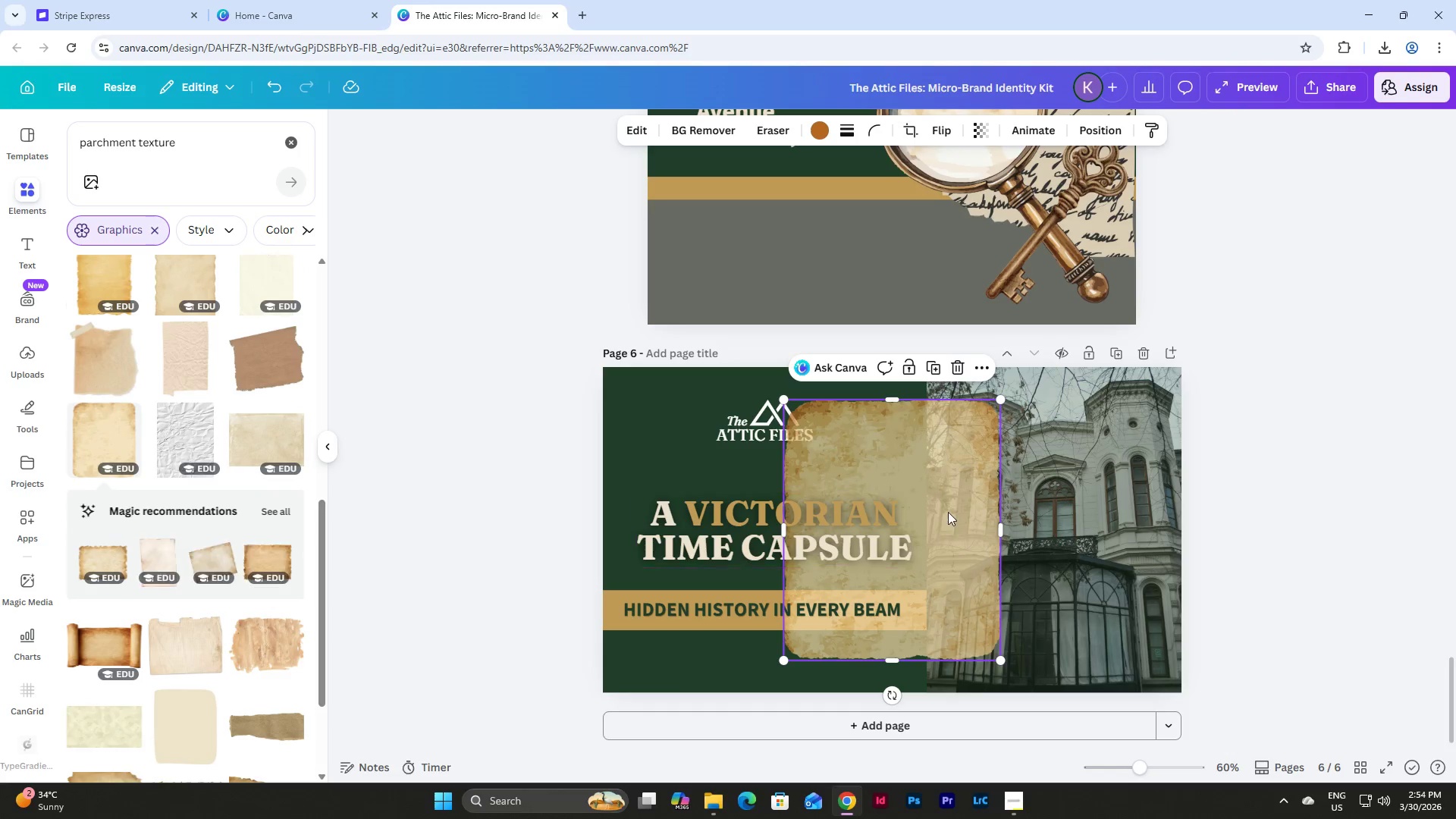 
left_click_drag(start_coordinate=[946, 495], to_coordinate=[745, 447])
 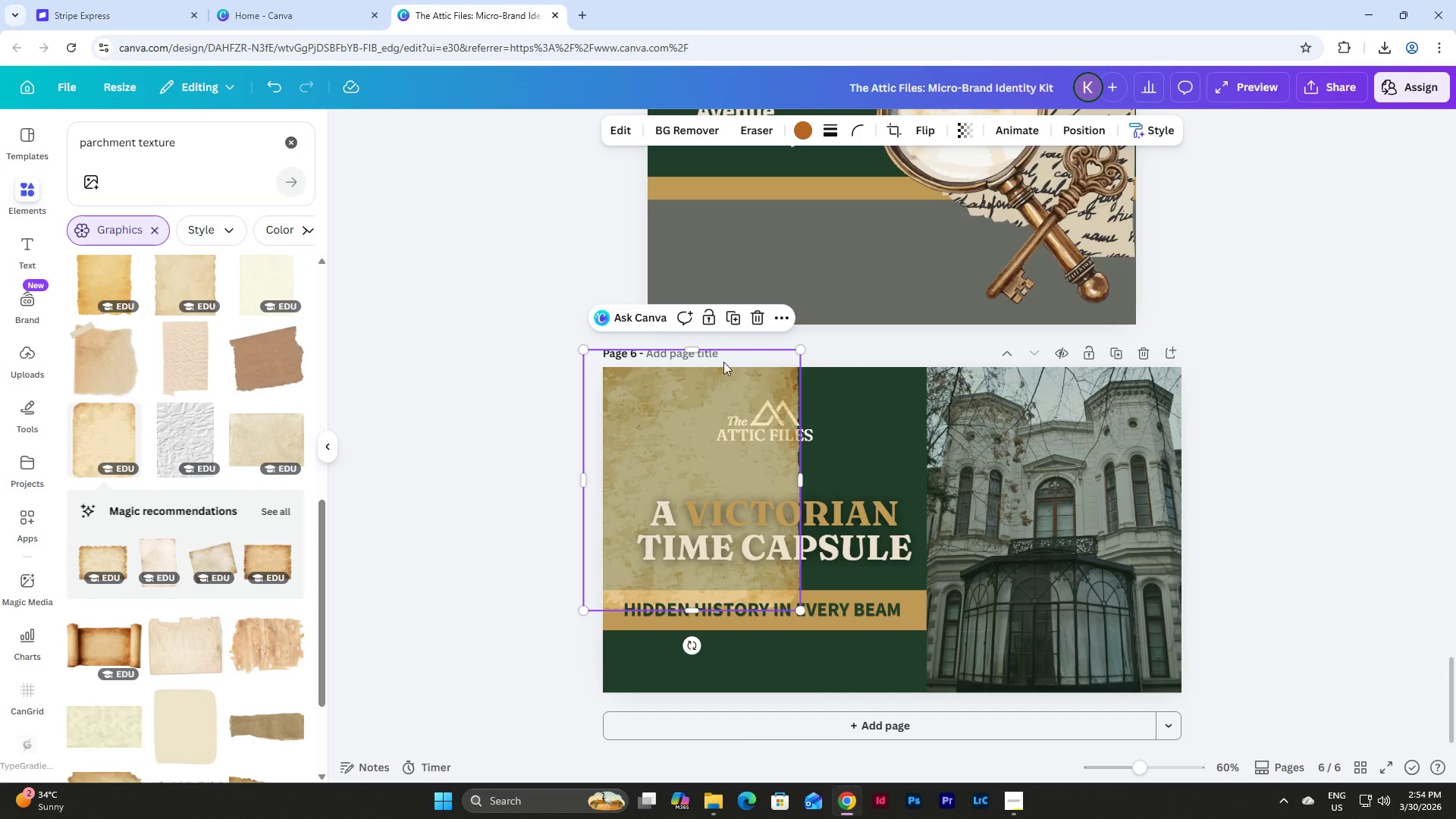 
left_click([759, 316])
 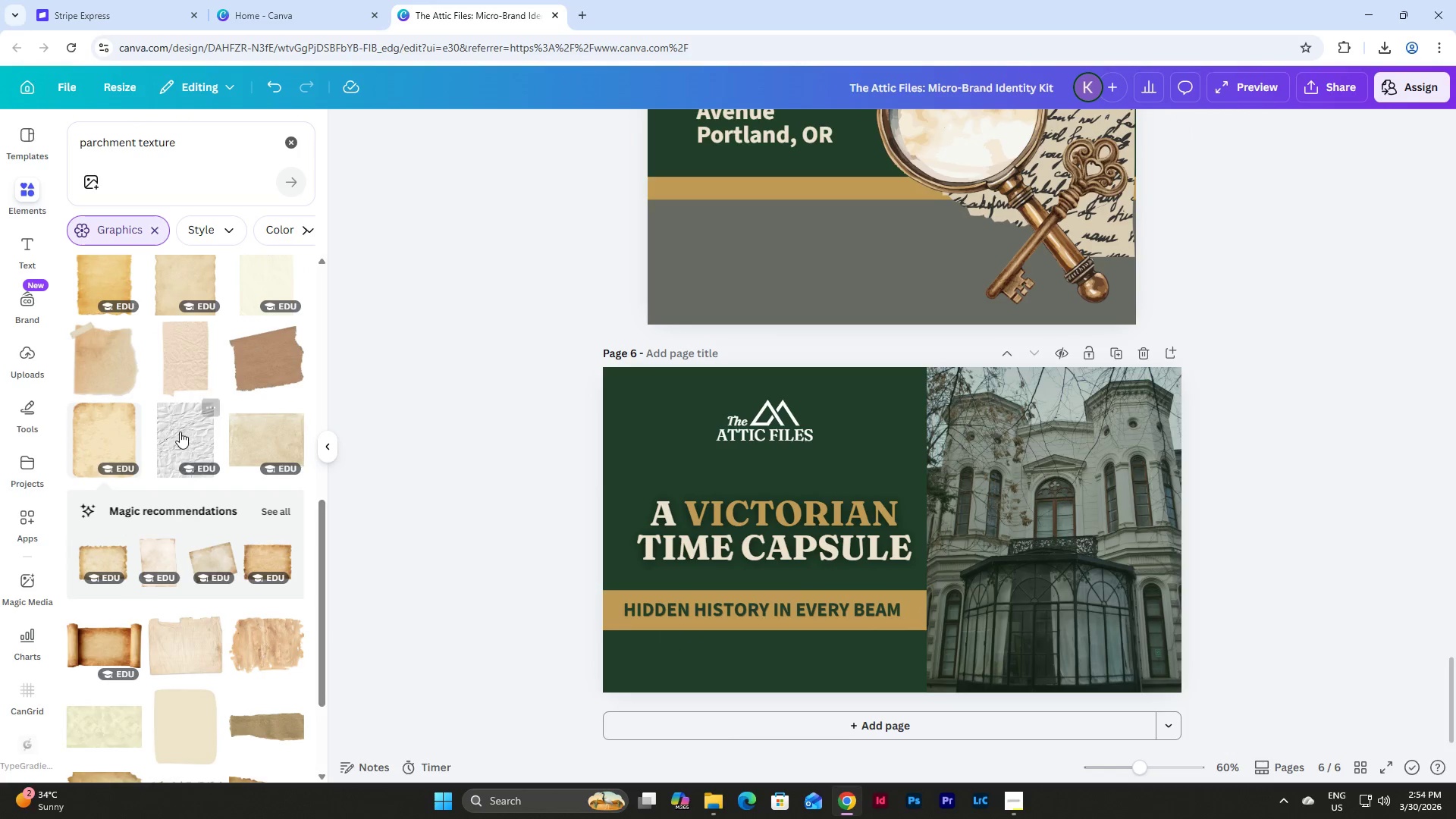 
scroll: coordinate [180, 431], scroll_direction: down, amount: 3.0
 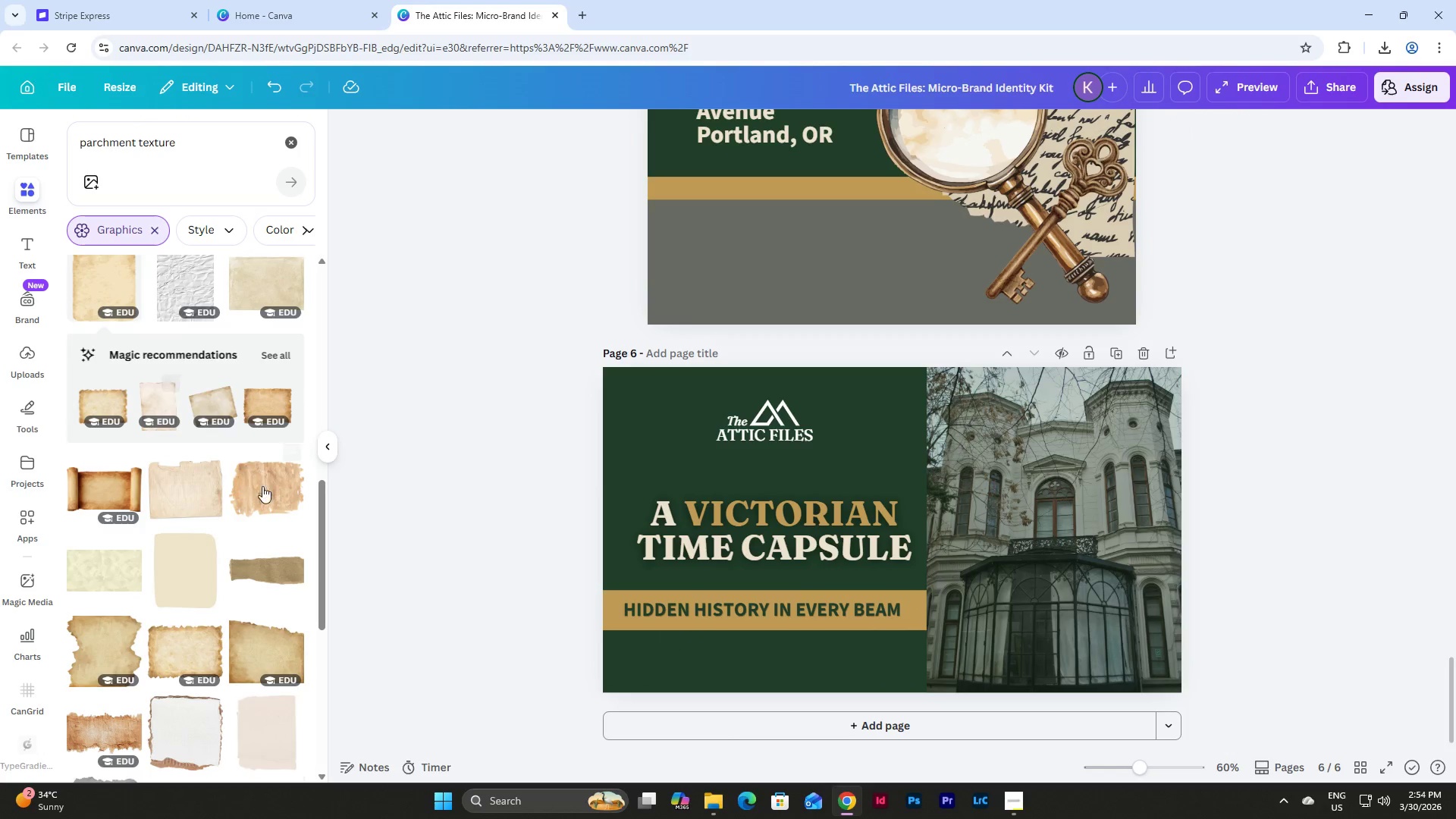 
left_click([266, 490])
 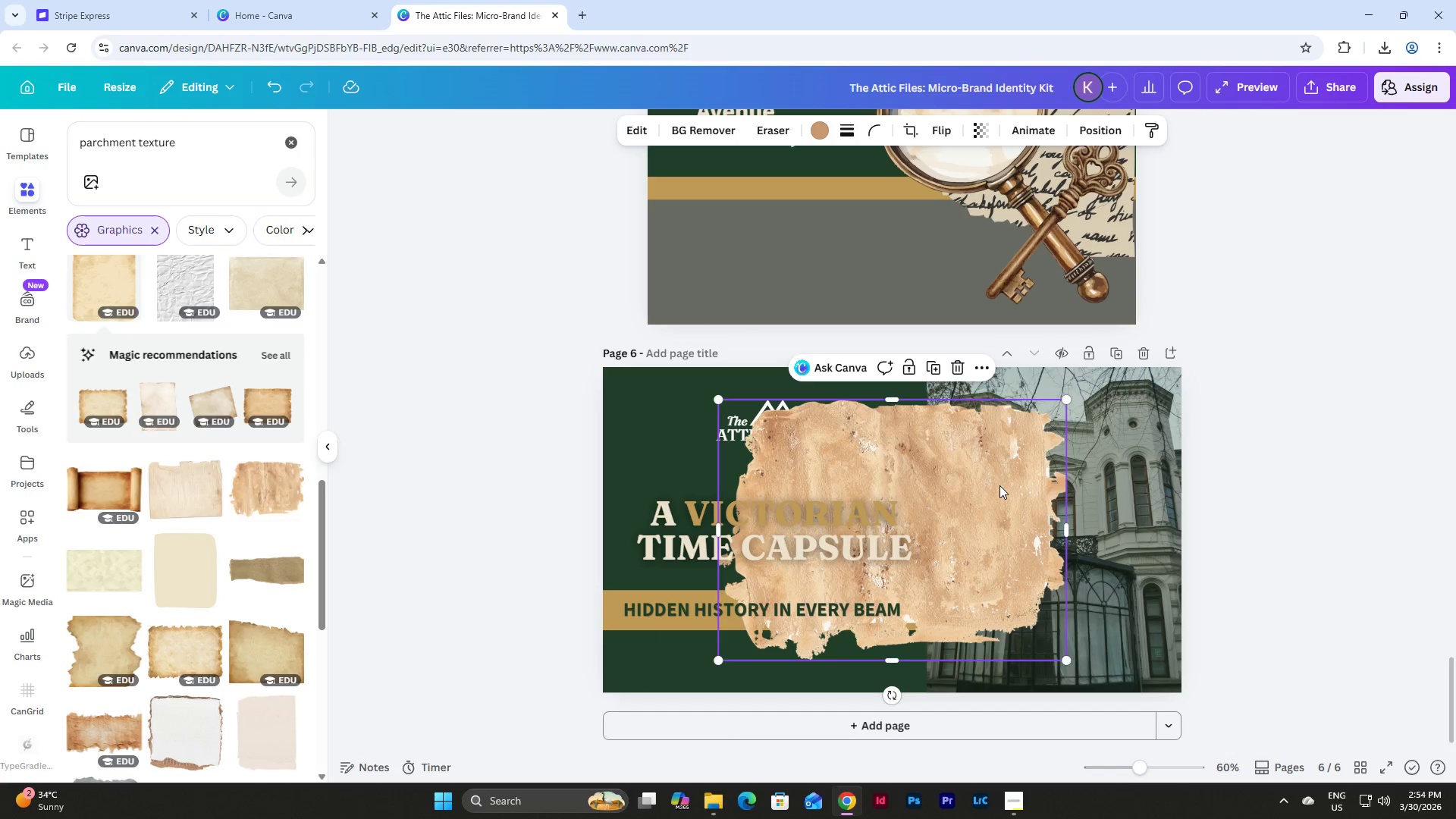 
left_click_drag(start_coordinate=[993, 482], to_coordinate=[930, 466])
 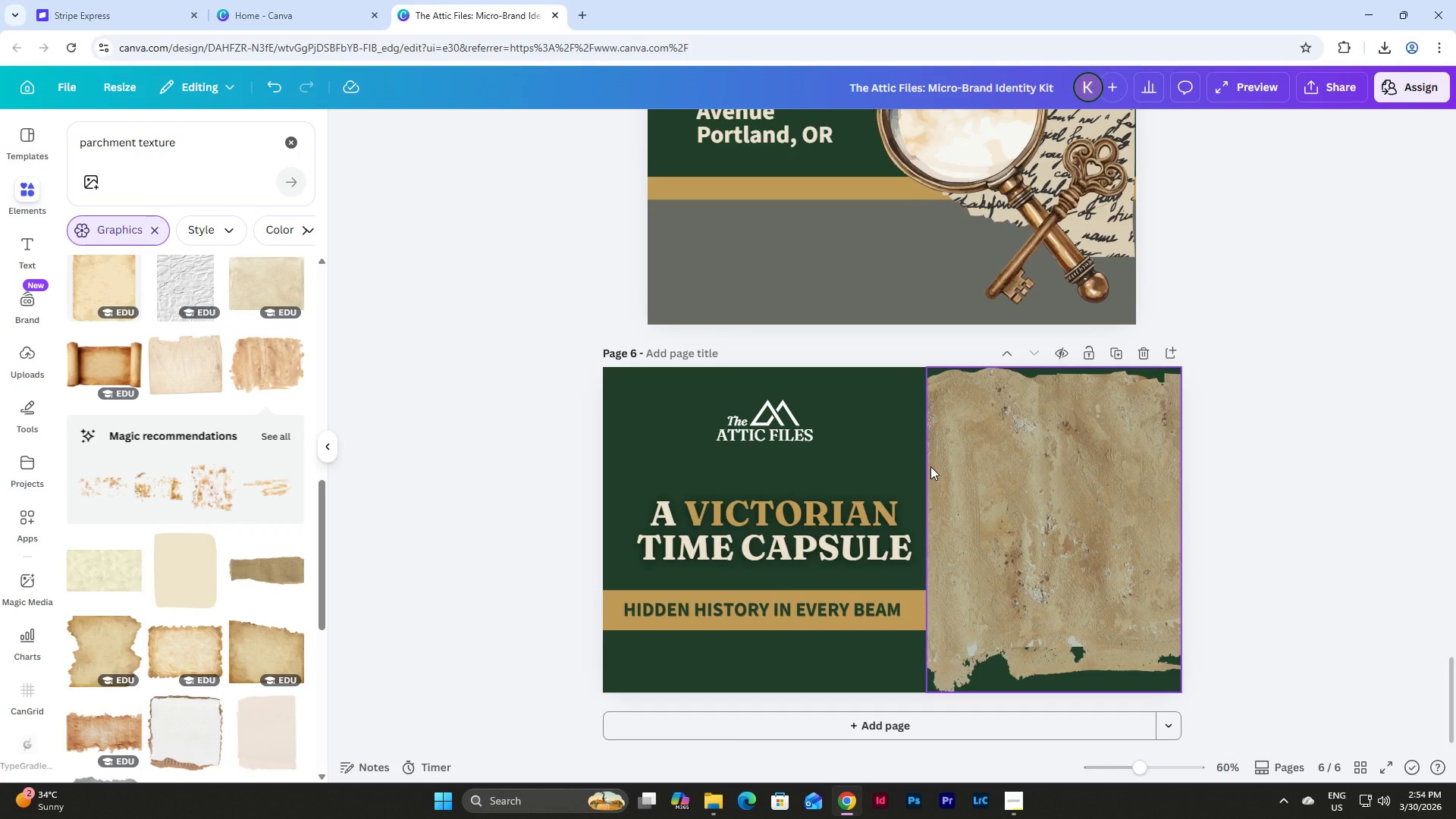 
key(Control+Z)
 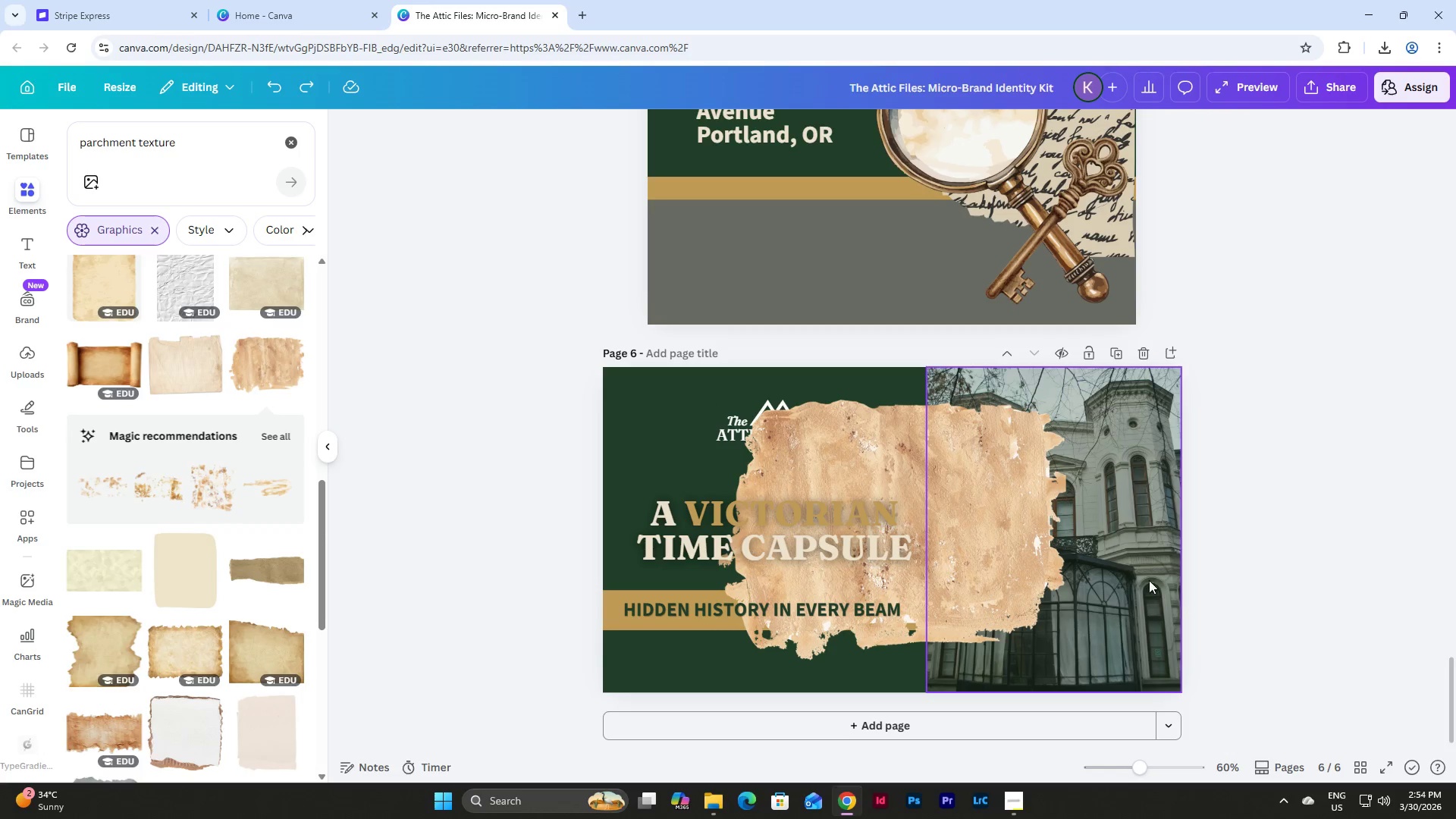 
left_click([1112, 560])
 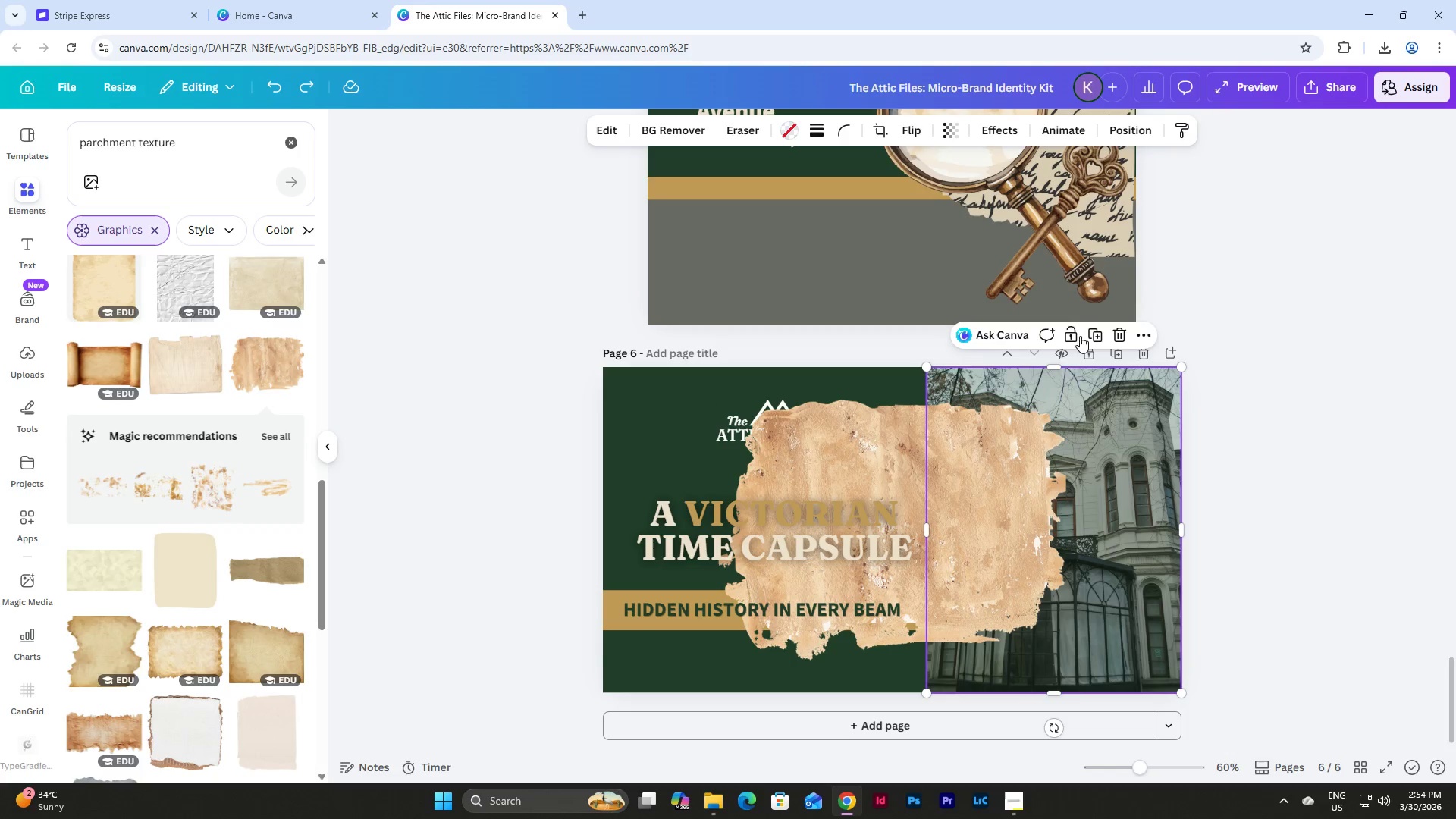 
left_click([1063, 331])
 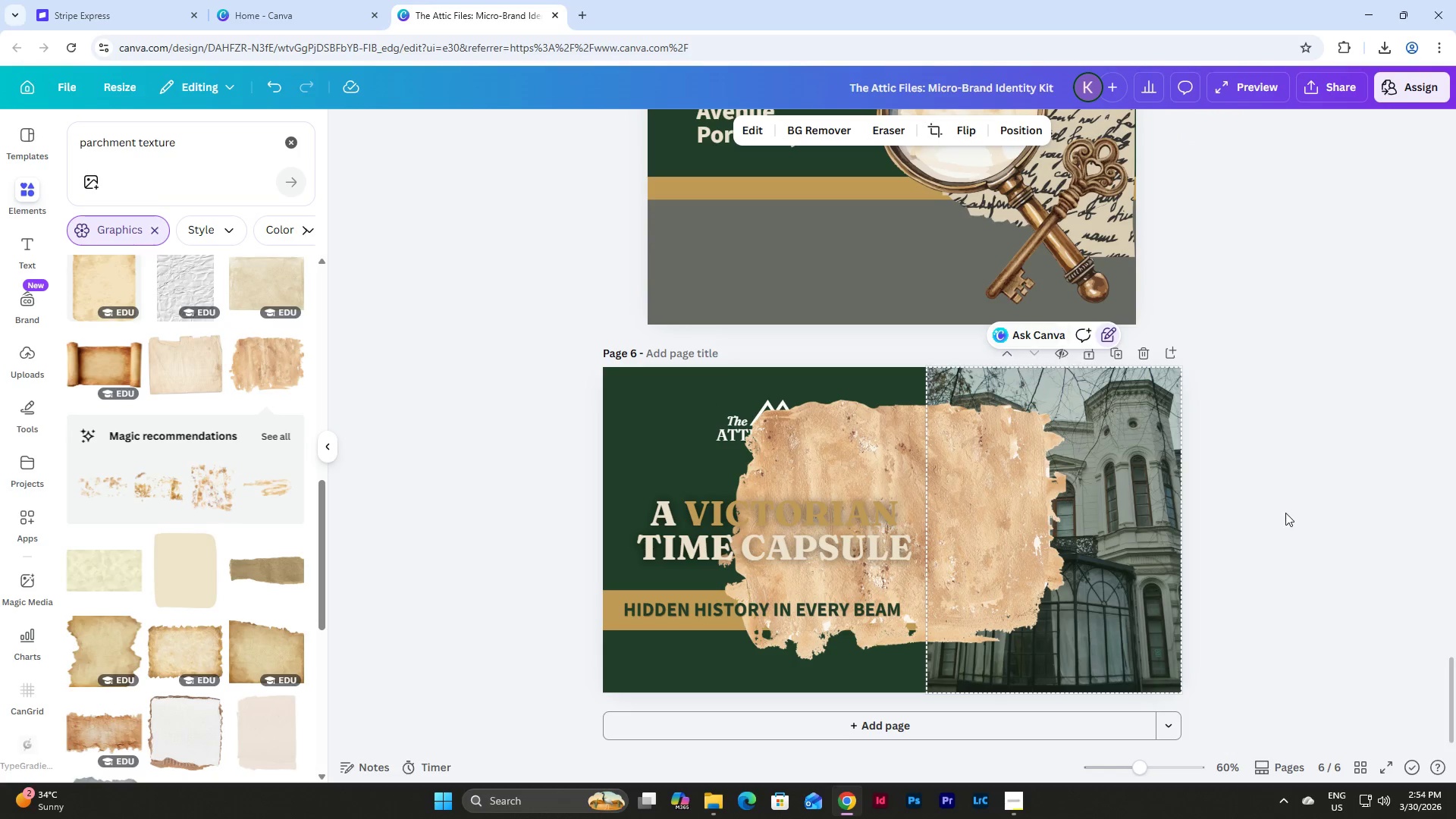 
left_click([1304, 524])
 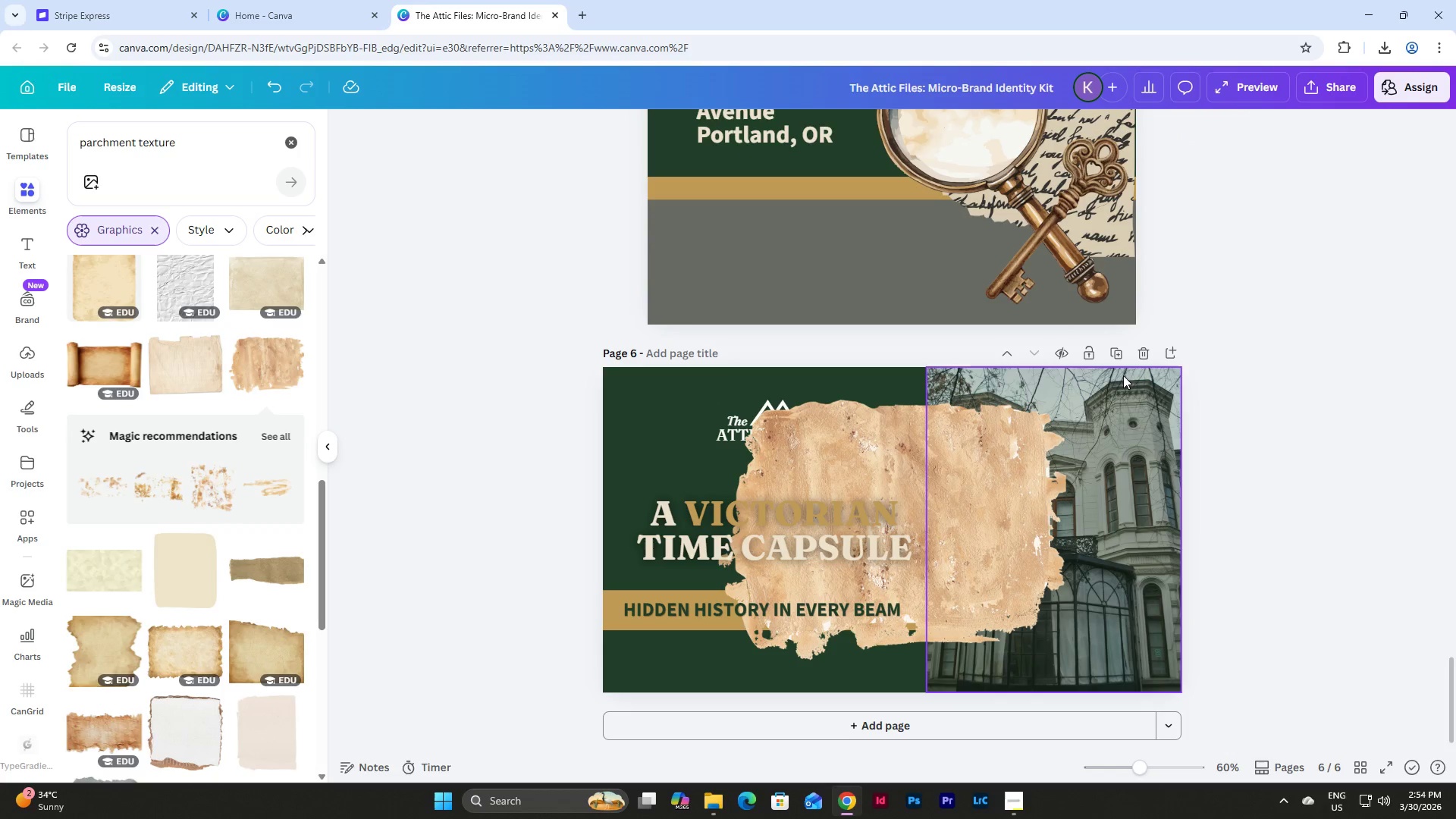 
left_click([1135, 449])
 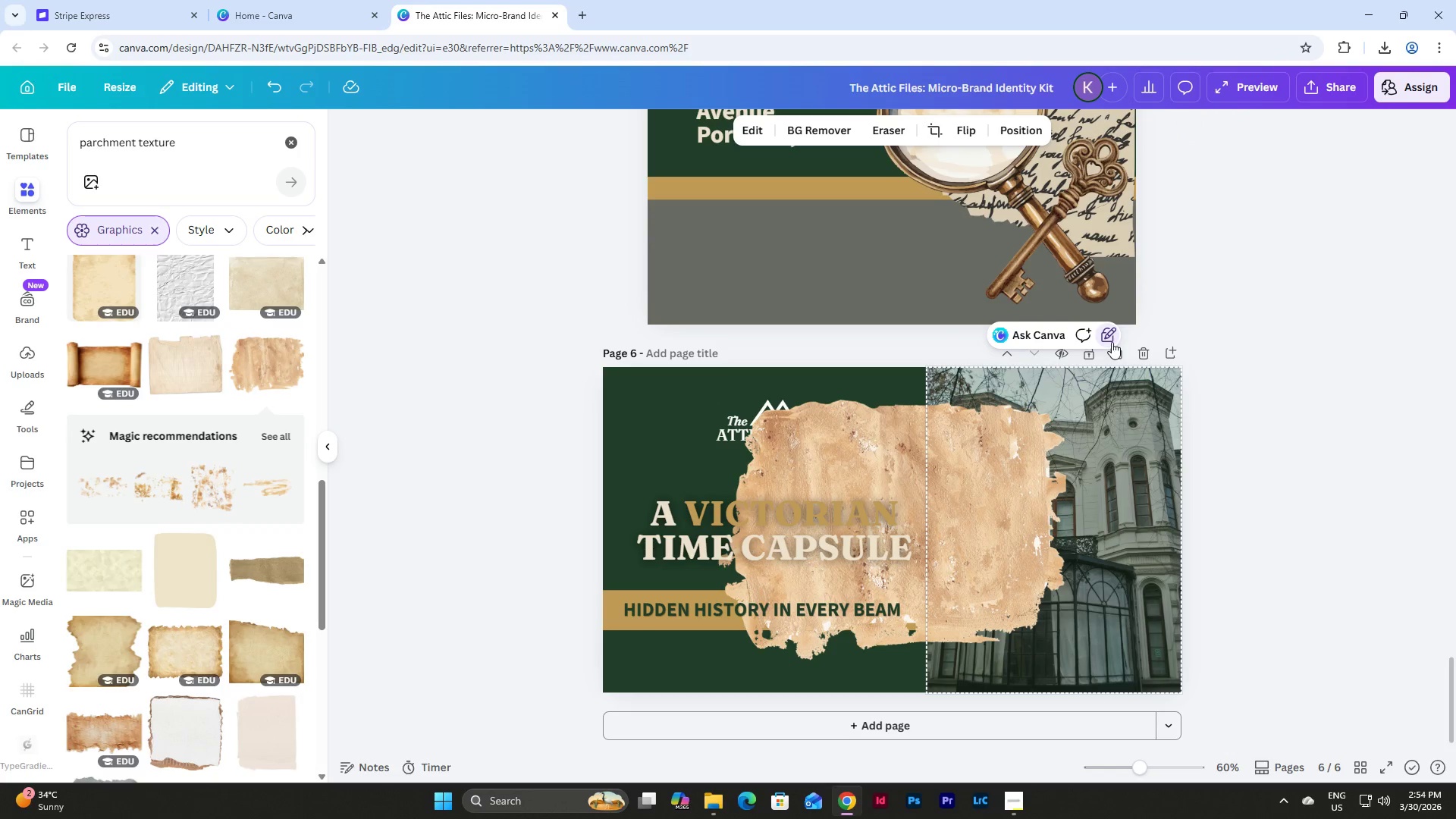 
left_click([1112, 340])
 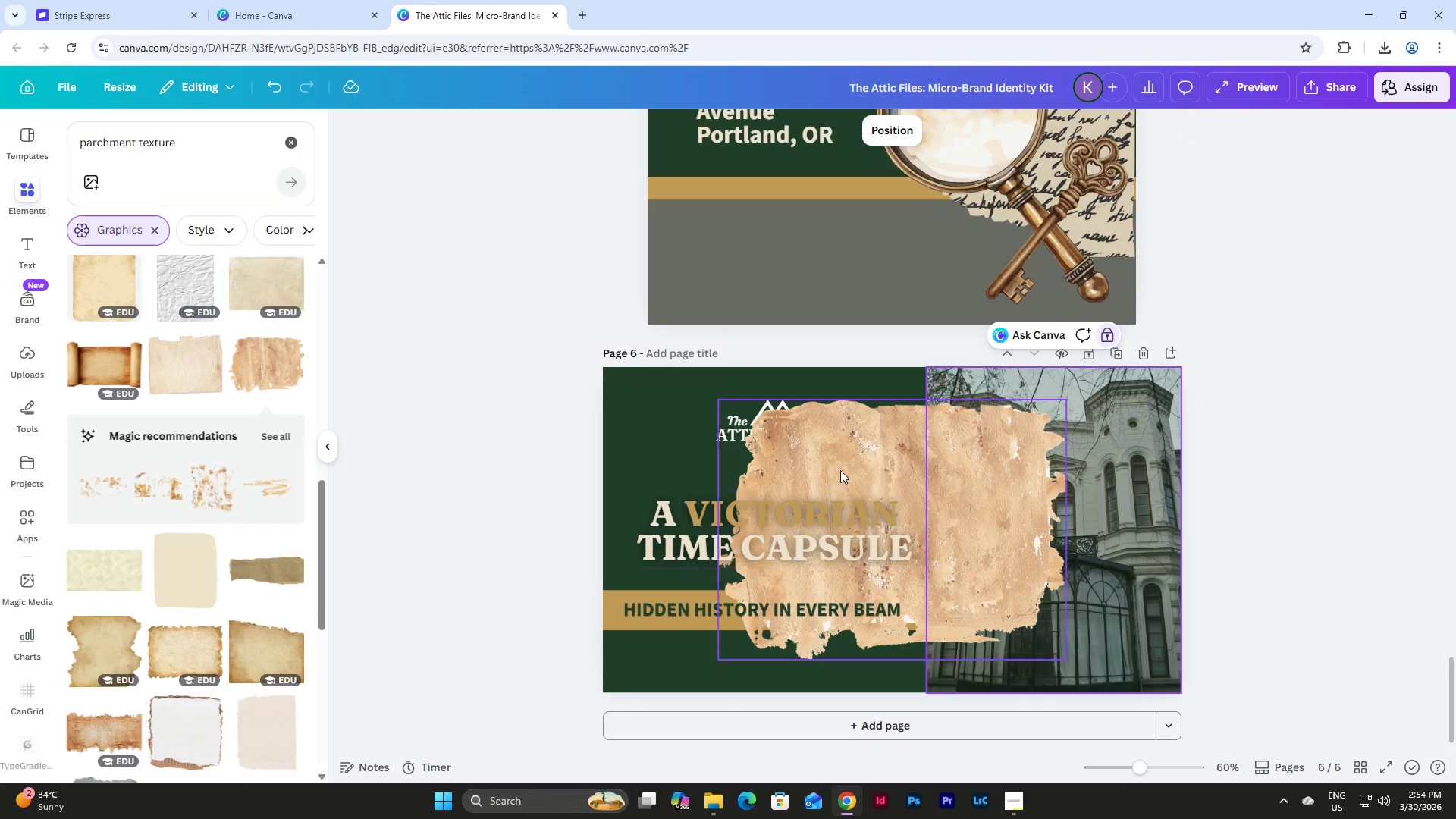 
left_click([839, 463])
 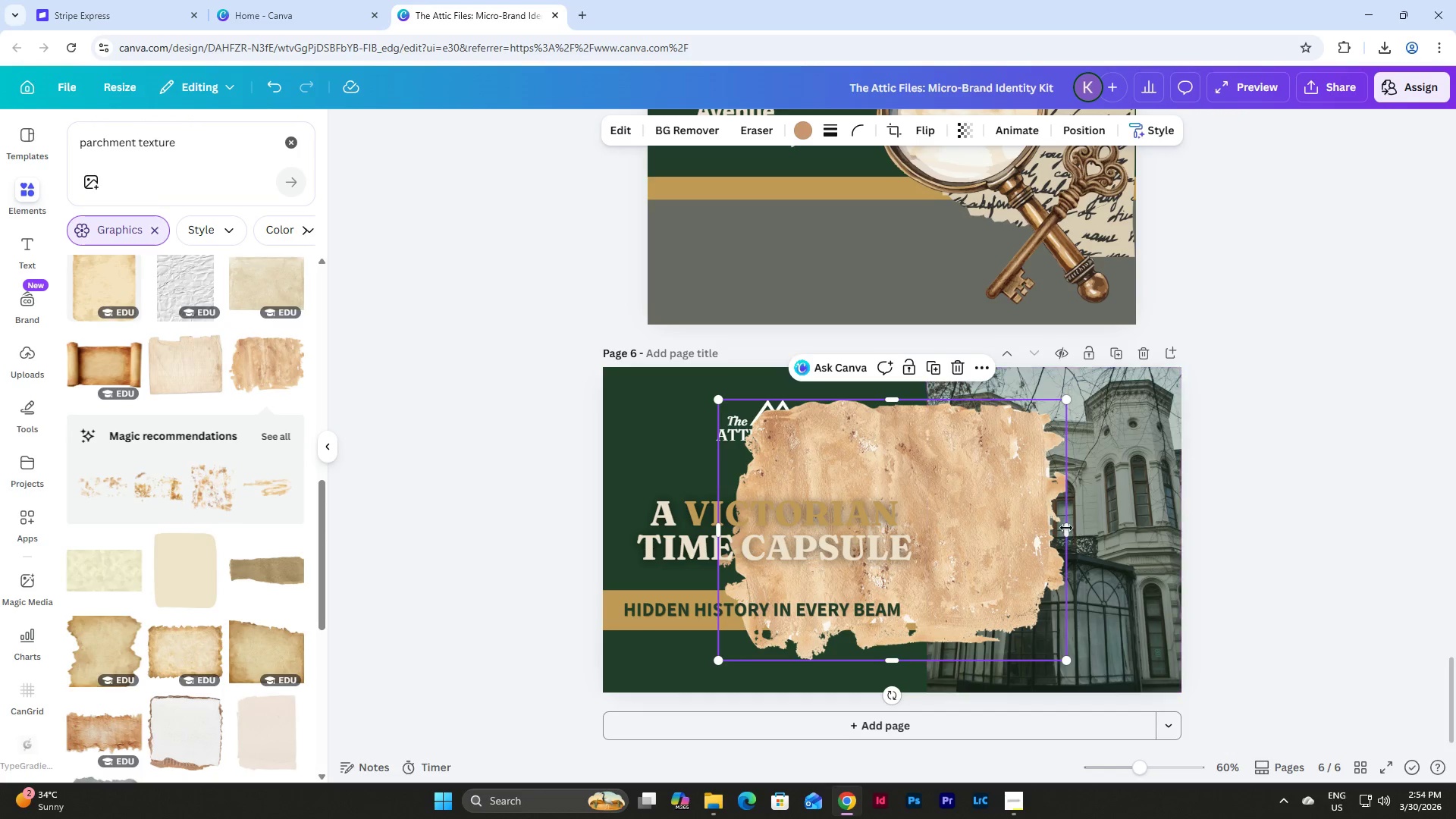 
left_click_drag(start_coordinate=[984, 506], to_coordinate=[955, 464])
 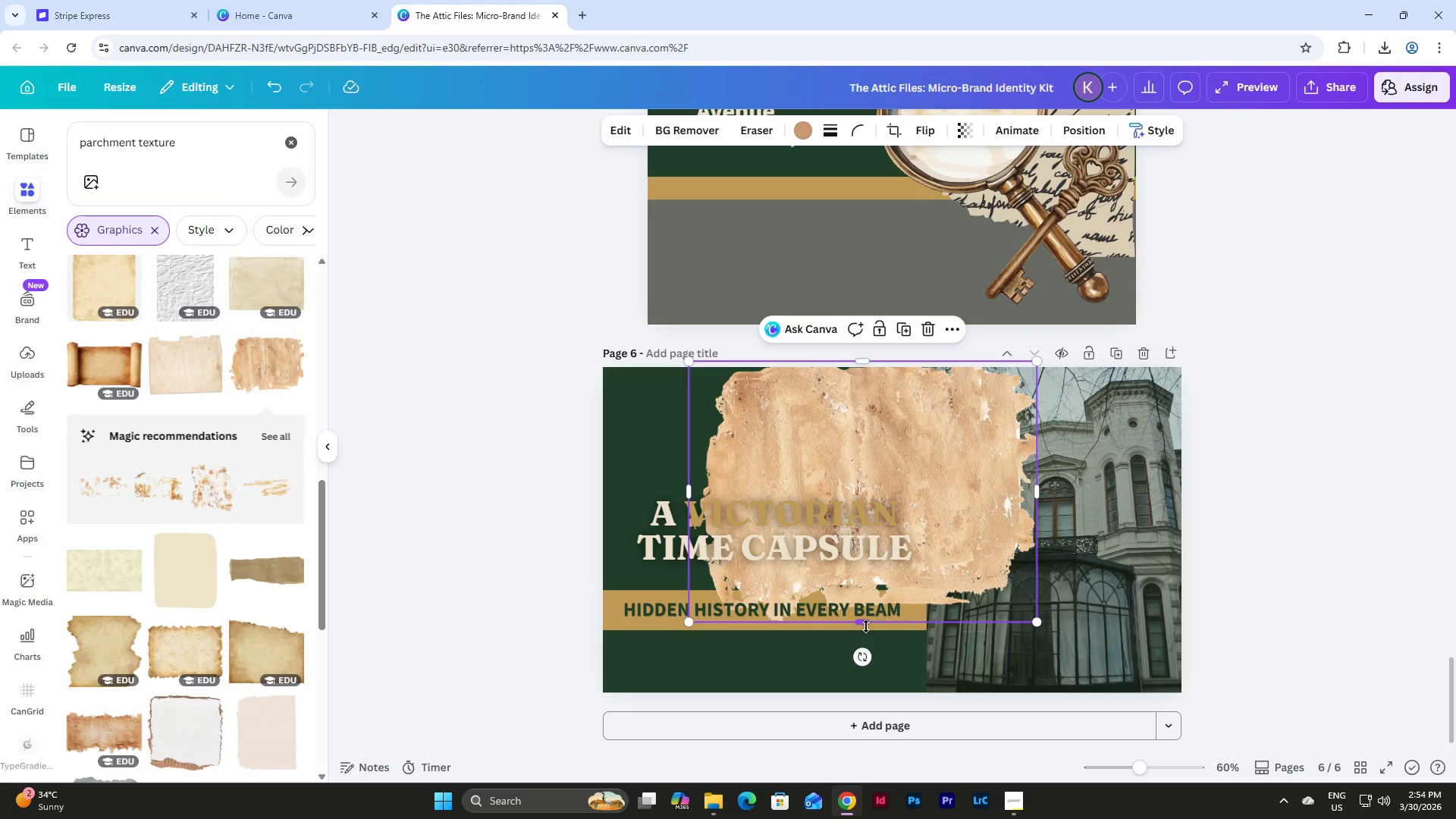 
left_click_drag(start_coordinate=[866, 626], to_coordinate=[871, 725])
 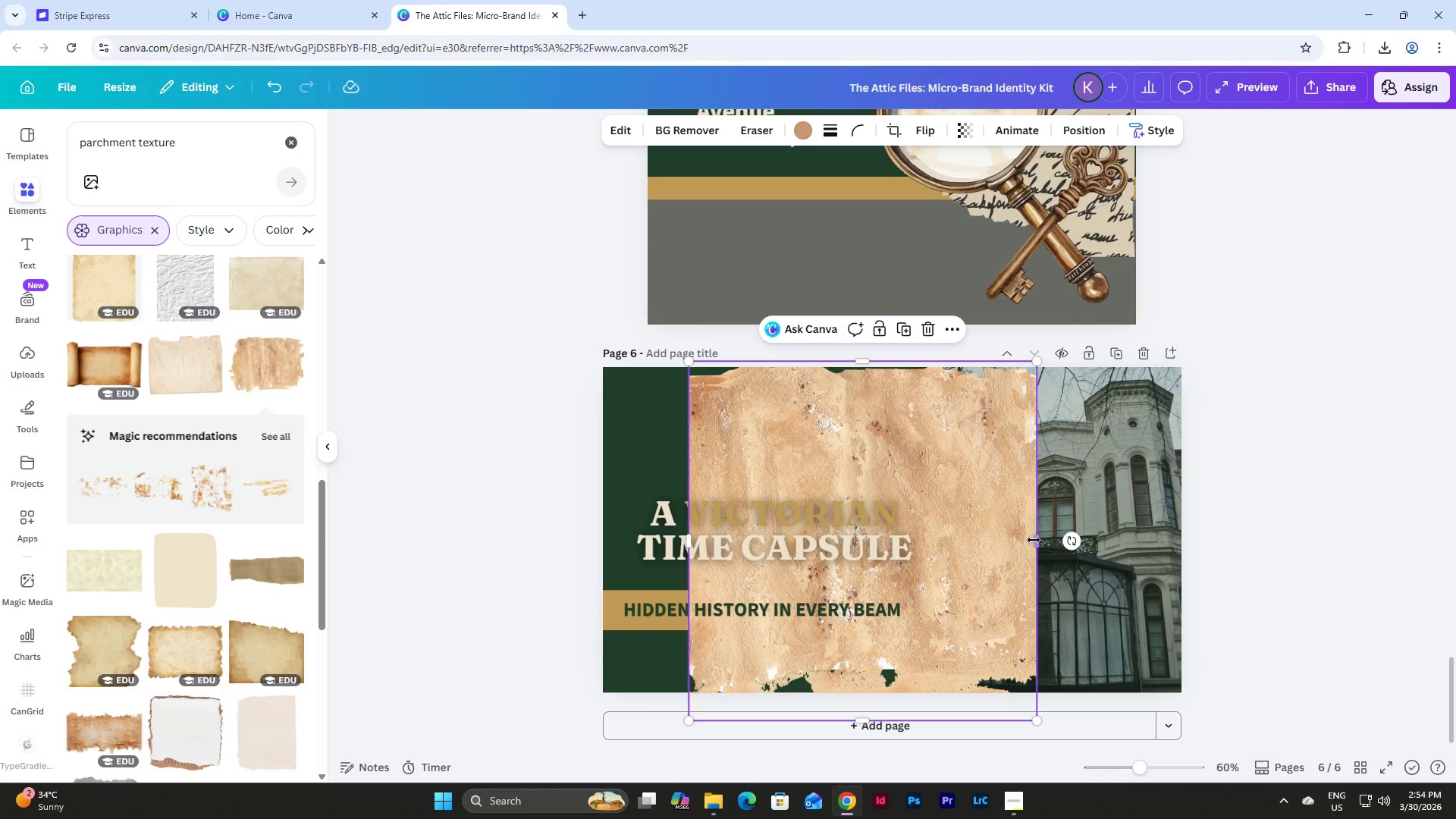 
left_click_drag(start_coordinate=[1040, 539], to_coordinate=[1112, 542])
 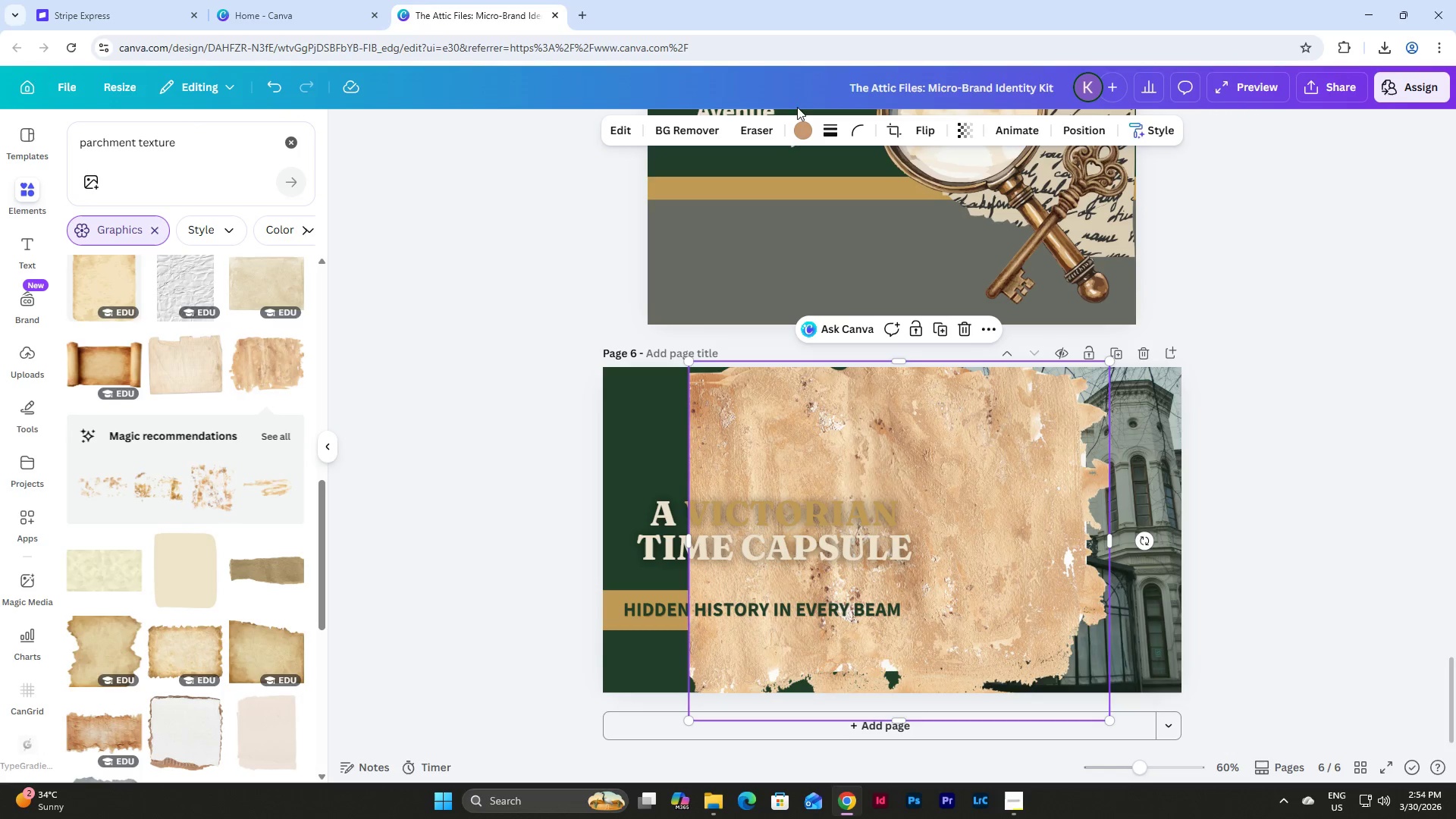 
left_click([800, 142])
 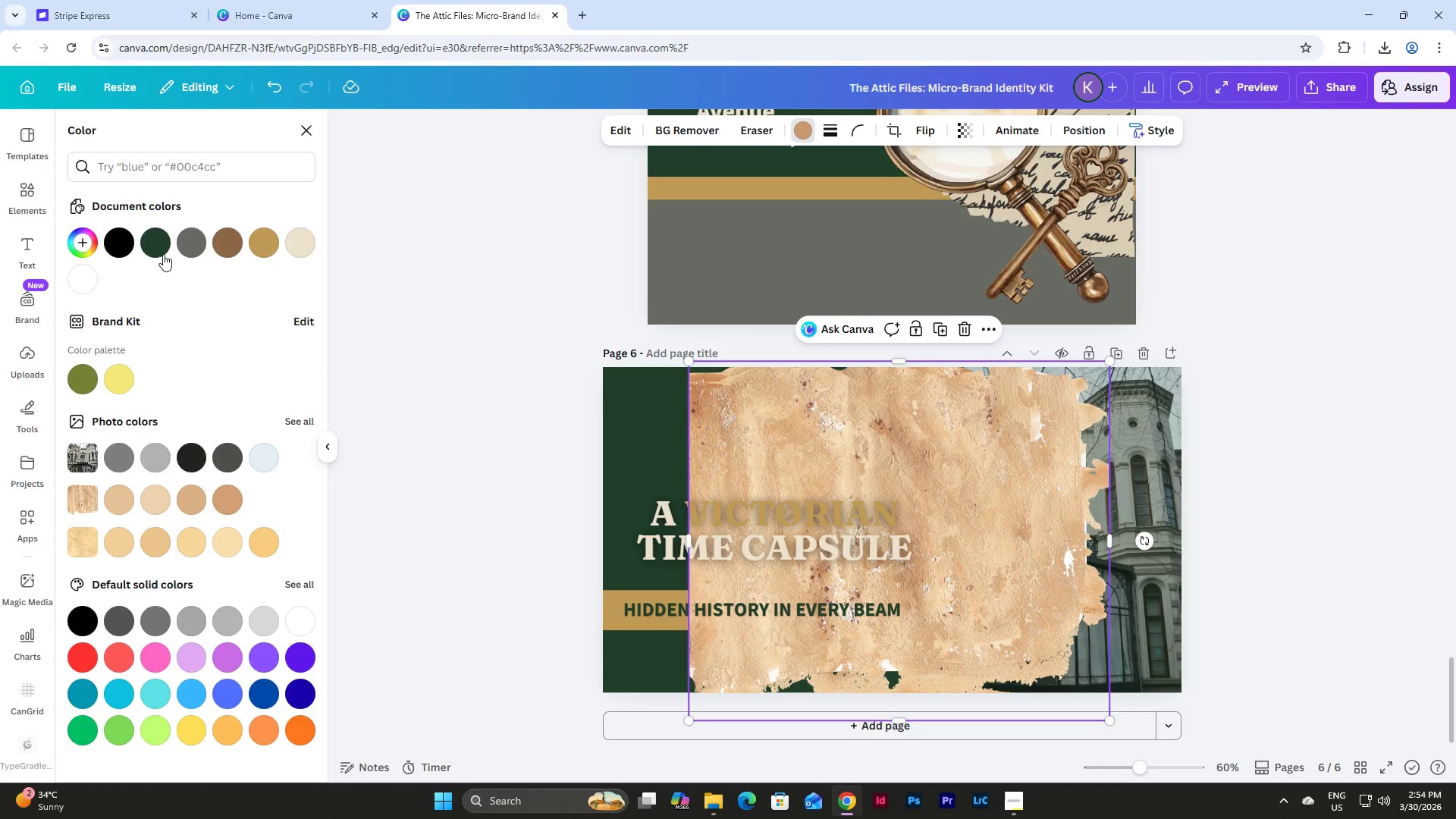 
left_click([146, 246])
 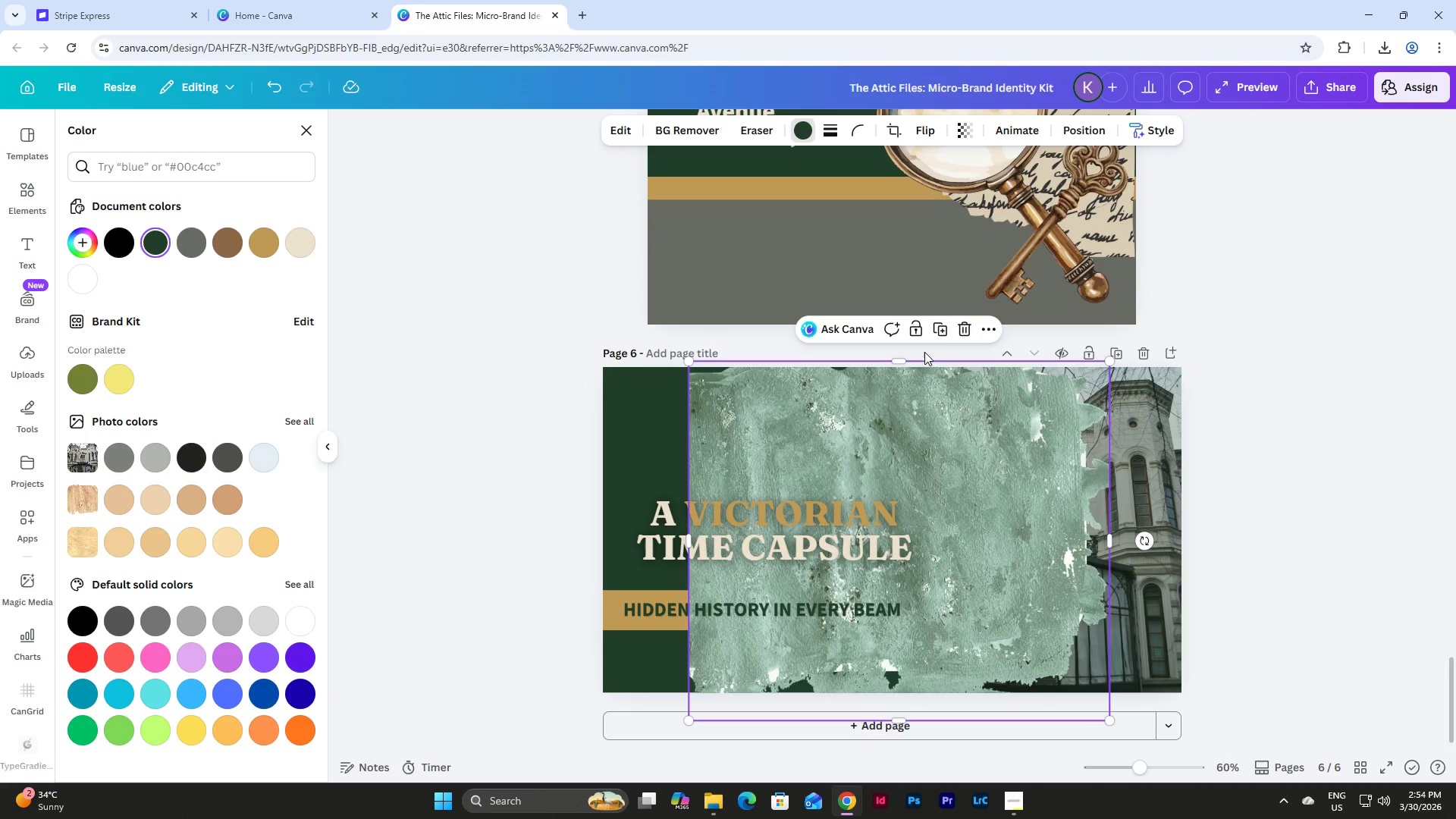 
left_click([956, 331])
 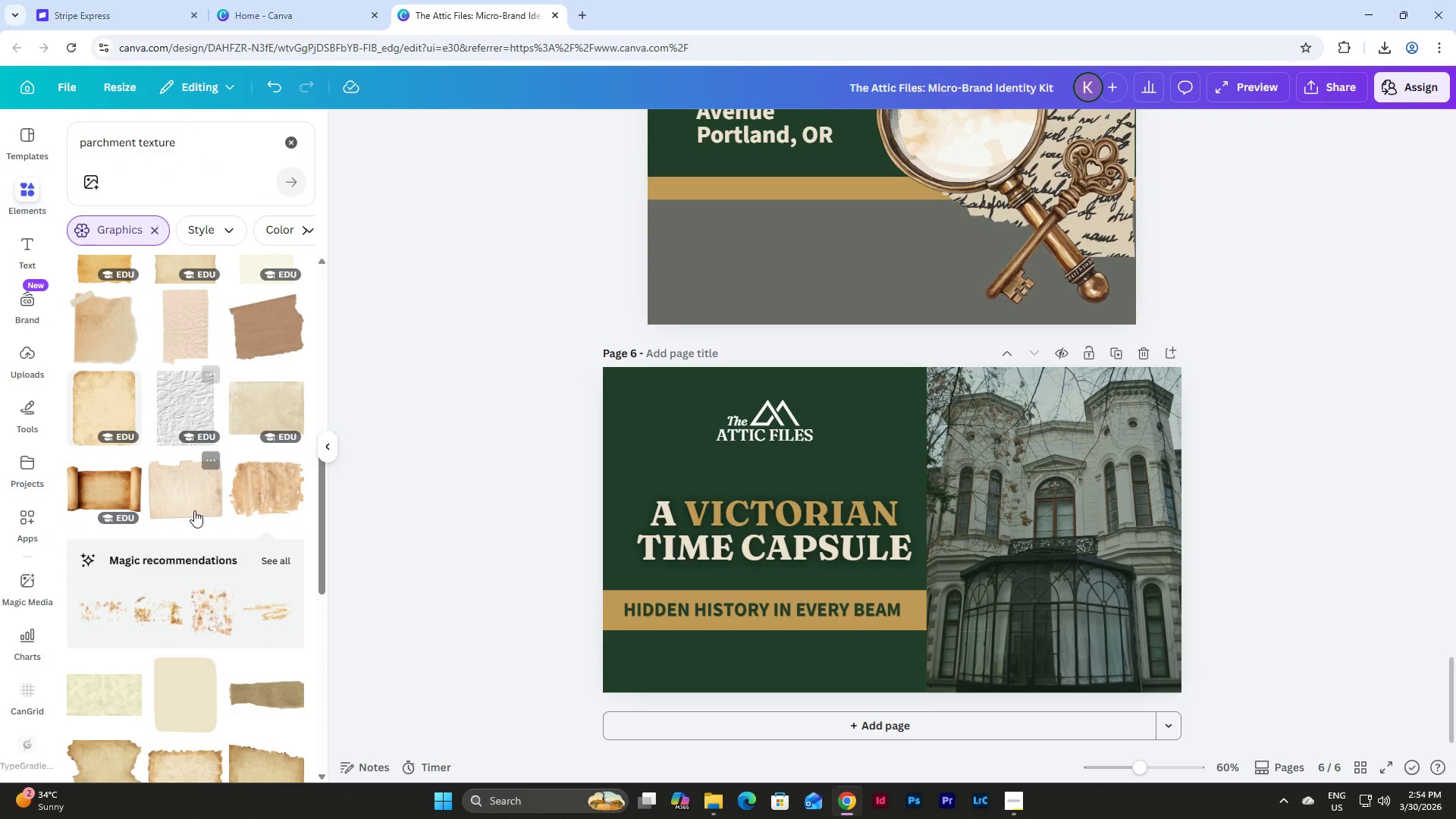 
scroll: coordinate [185, 505], scroll_direction: down, amount: 5.0
 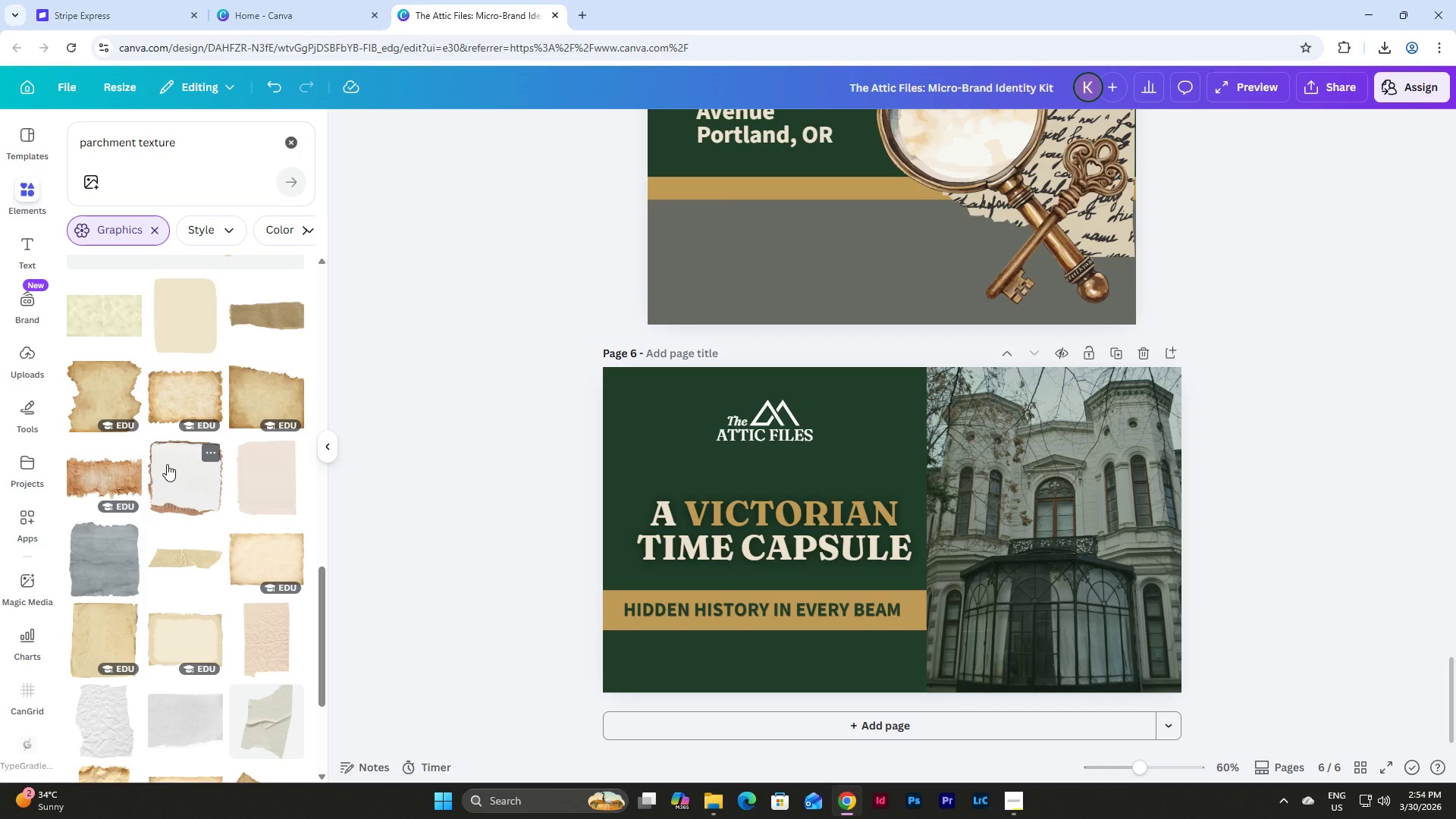 
scroll: coordinate [174, 447], scroll_direction: up, amount: 2.0
 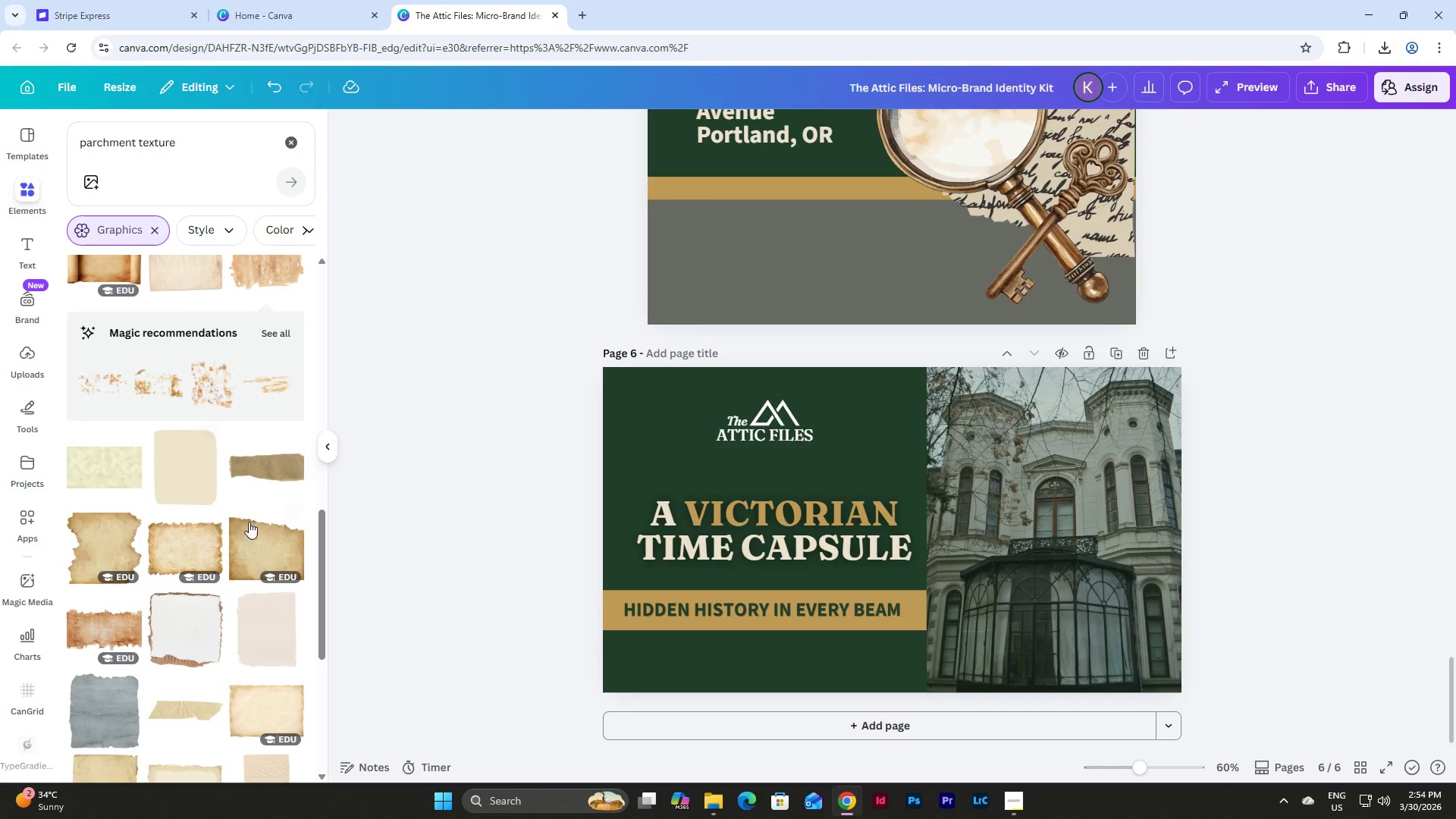 
left_click([256, 542])
 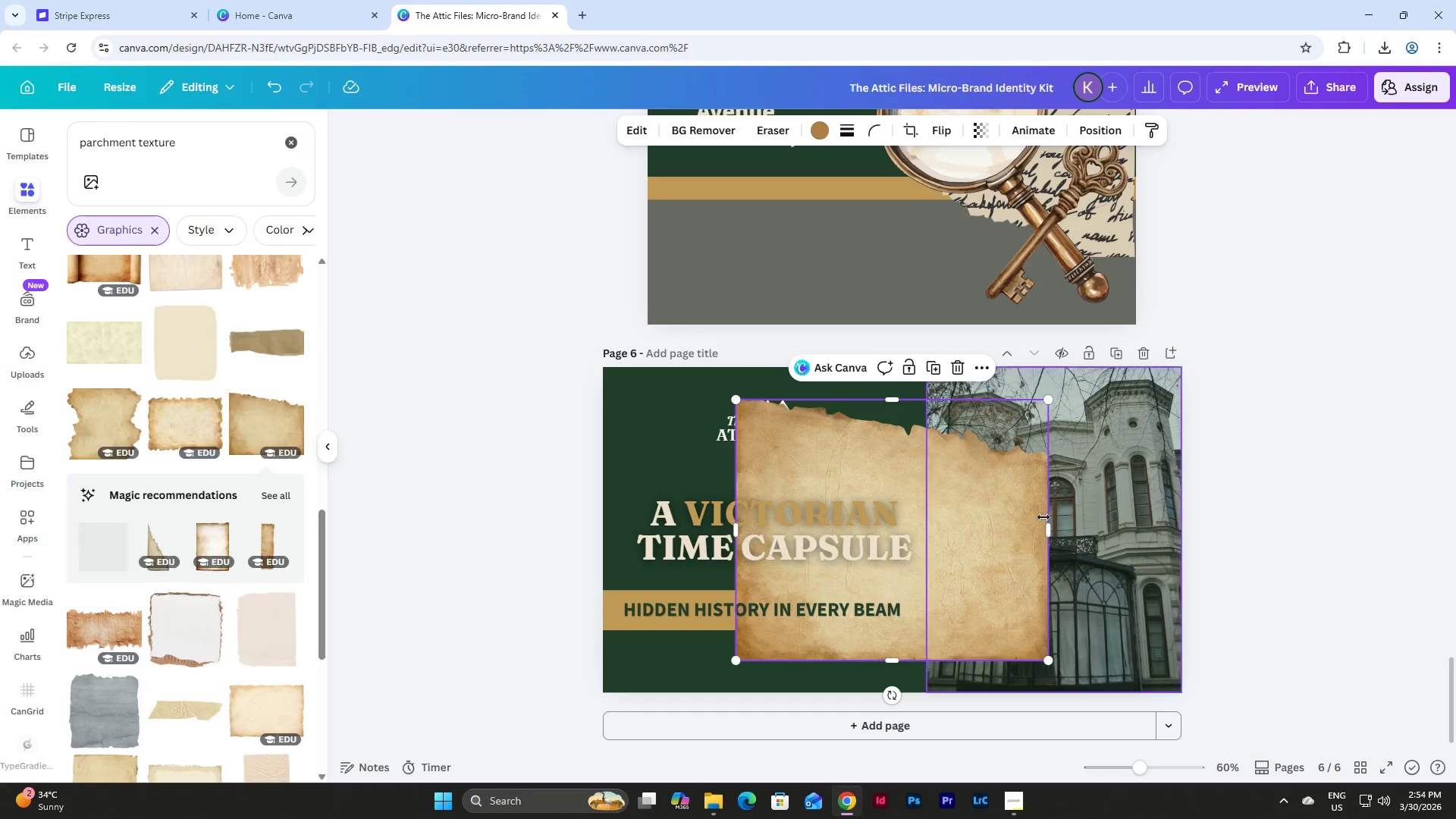 
left_click_drag(start_coordinate=[1001, 512], to_coordinate=[1004, 544])
 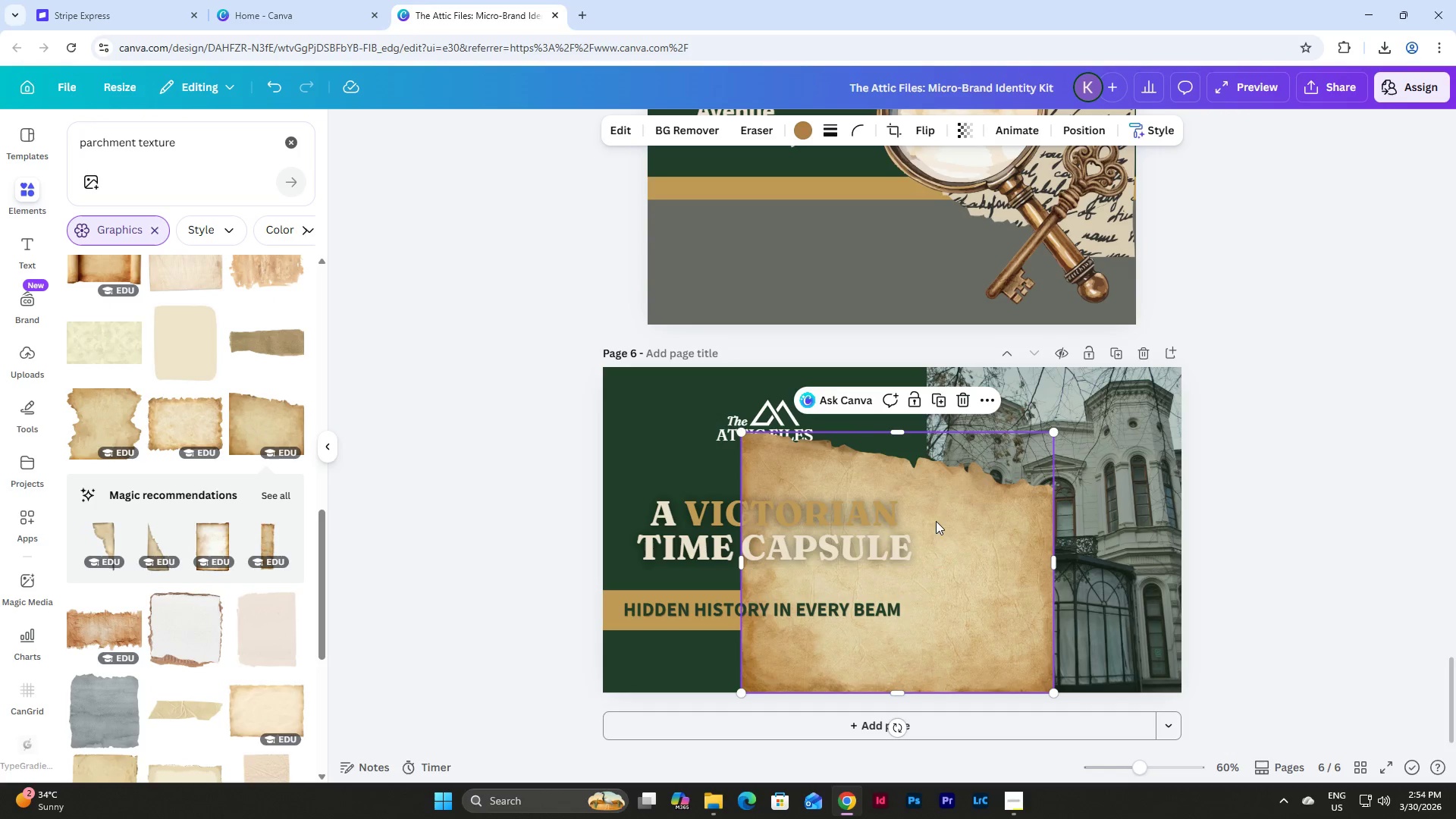 
left_click_drag(start_coordinate=[967, 531], to_coordinate=[1152, 545])
 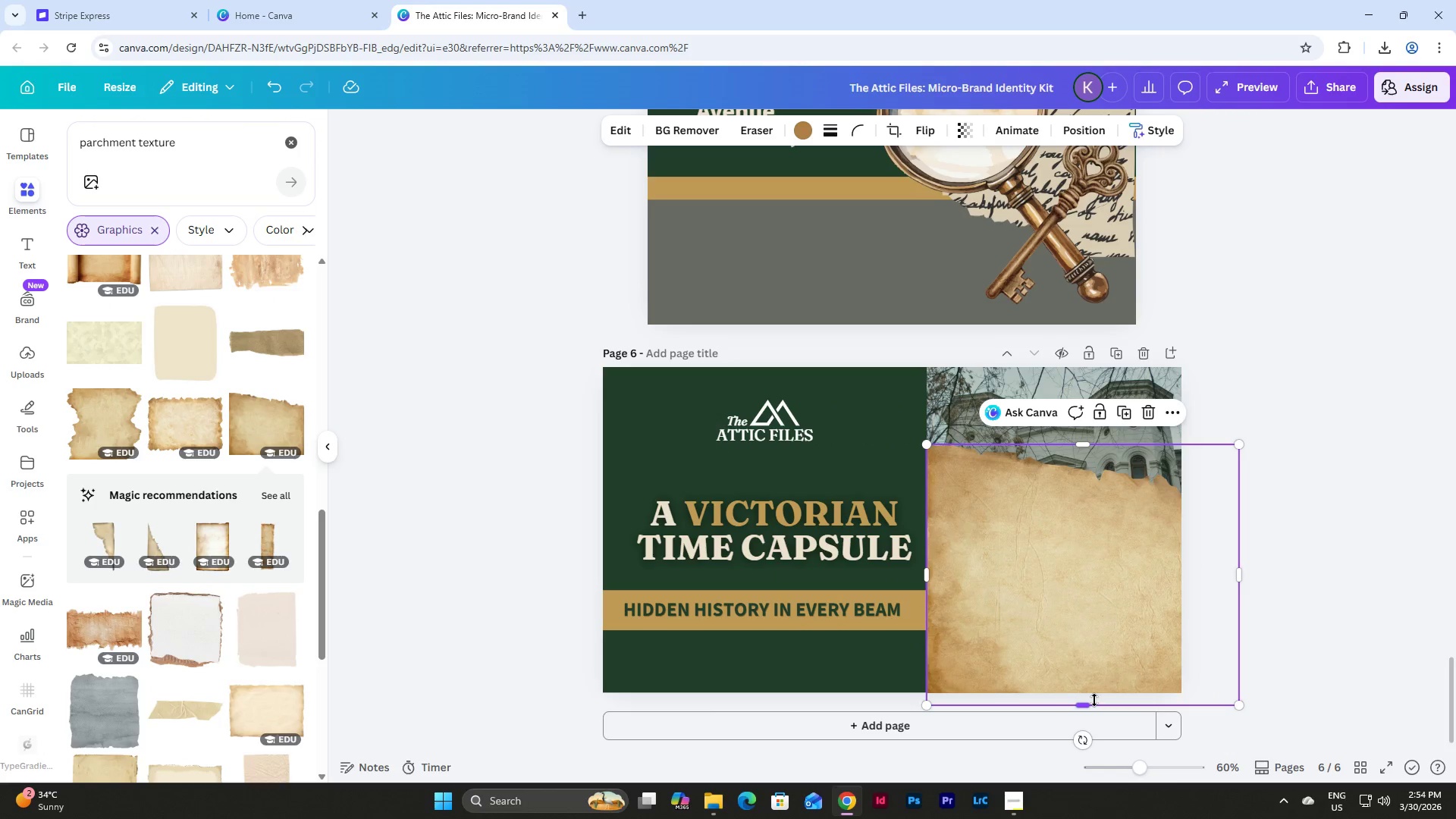 
left_click_drag(start_coordinate=[1088, 704], to_coordinate=[1087, 692])
 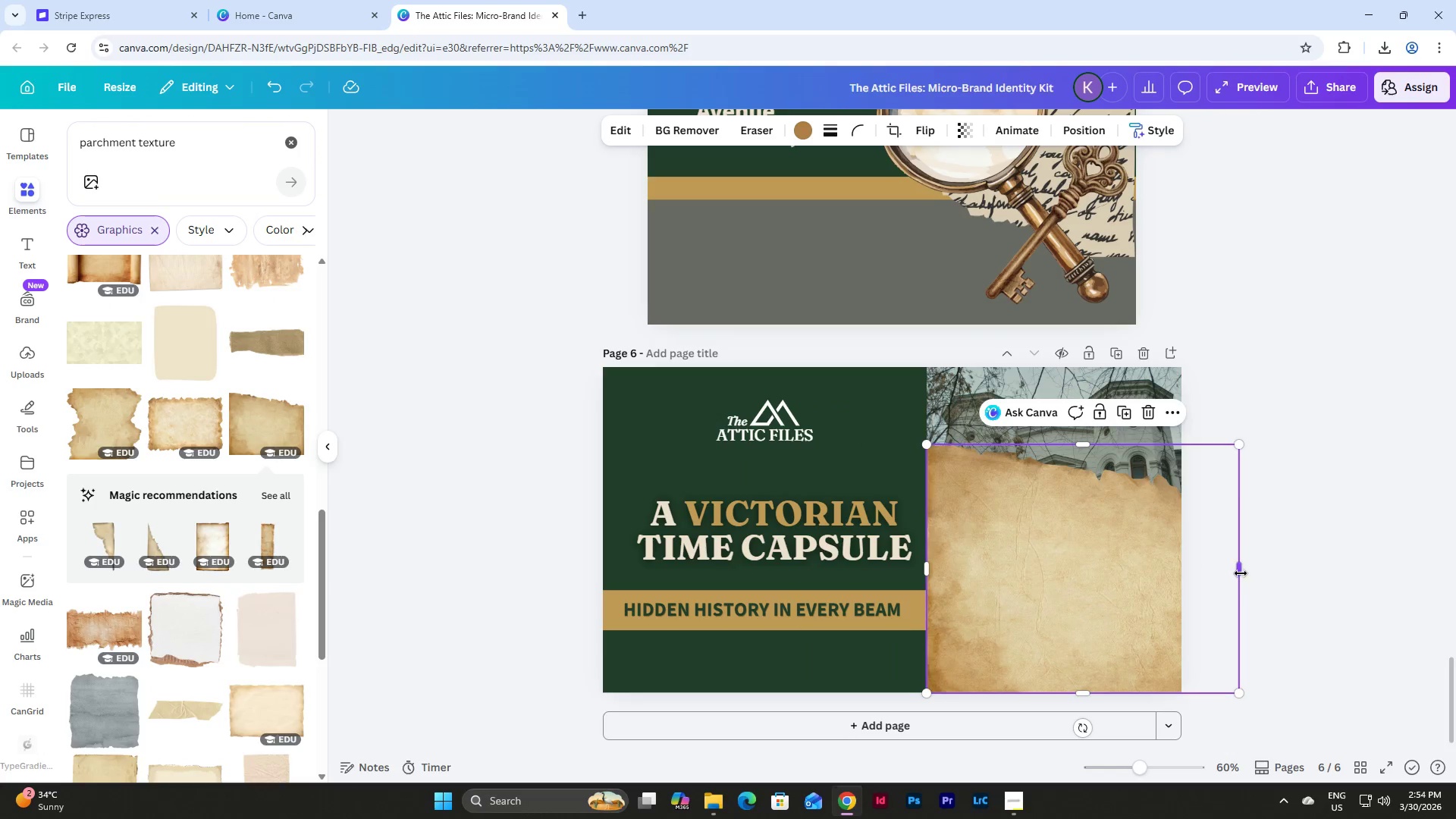 
left_click_drag(start_coordinate=[1241, 573], to_coordinate=[1189, 577])
 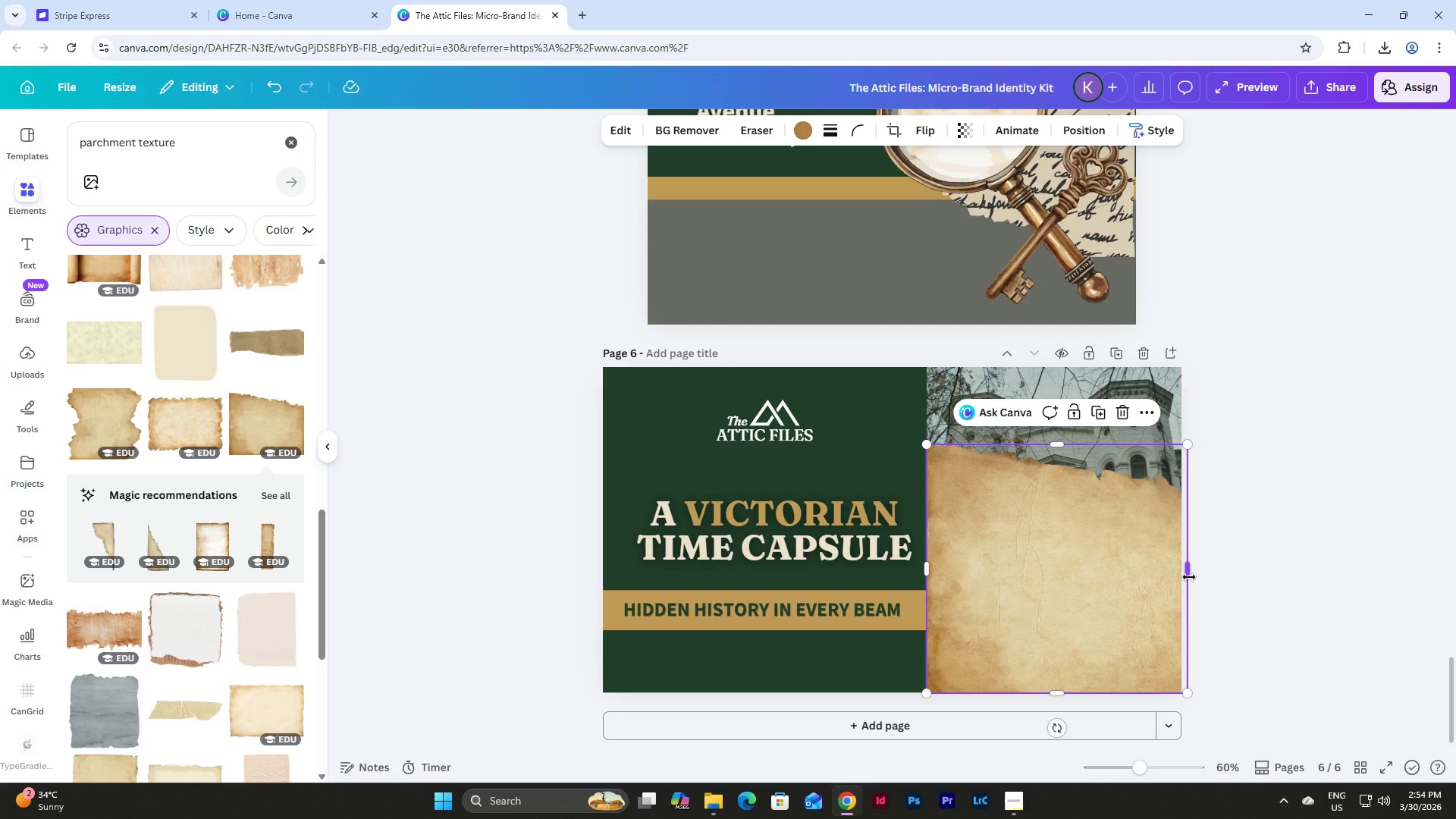 
left_click_drag(start_coordinate=[1189, 577], to_coordinate=[1185, 577])
 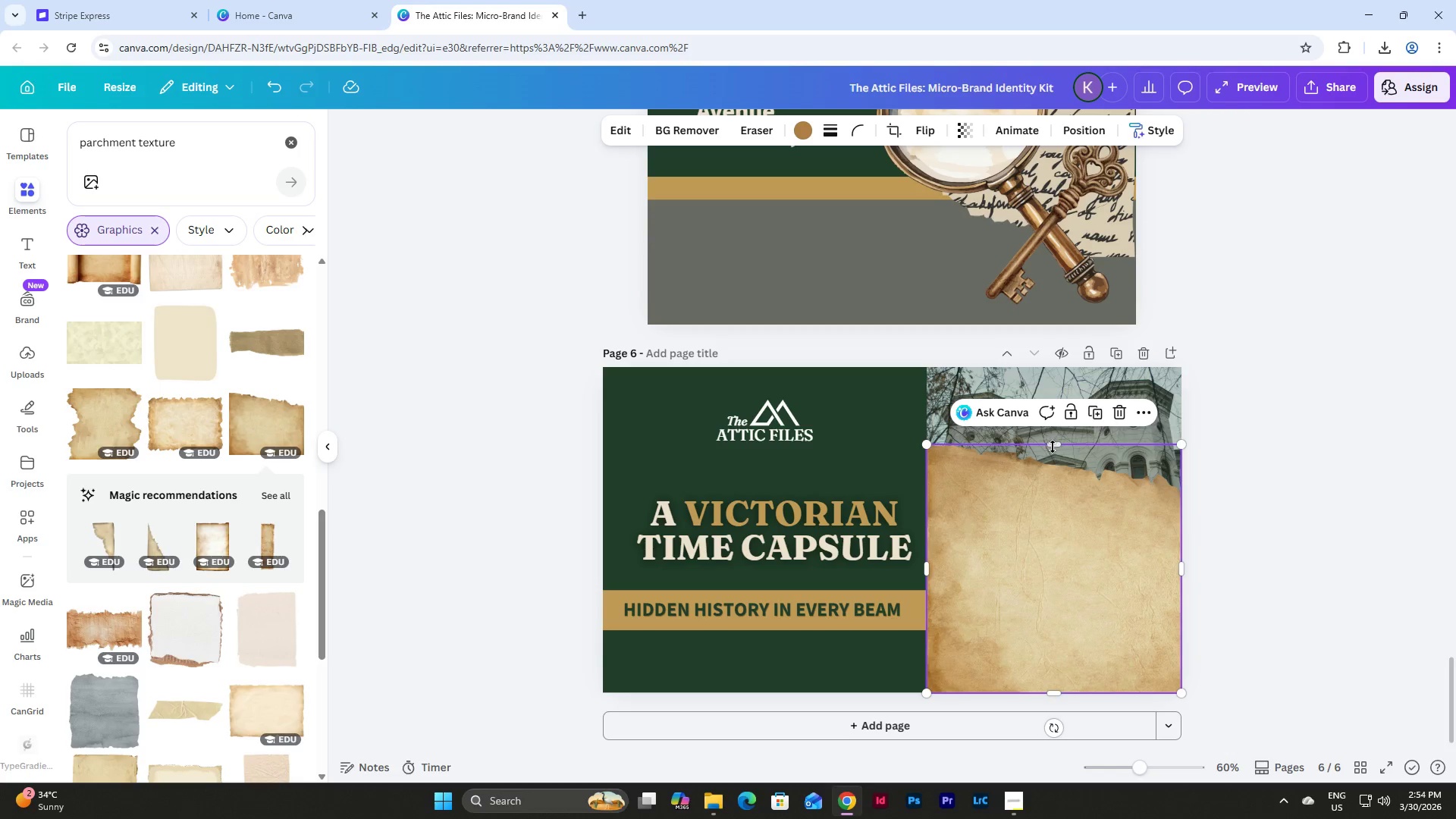 
left_click_drag(start_coordinate=[1057, 441], to_coordinate=[1069, 560])
 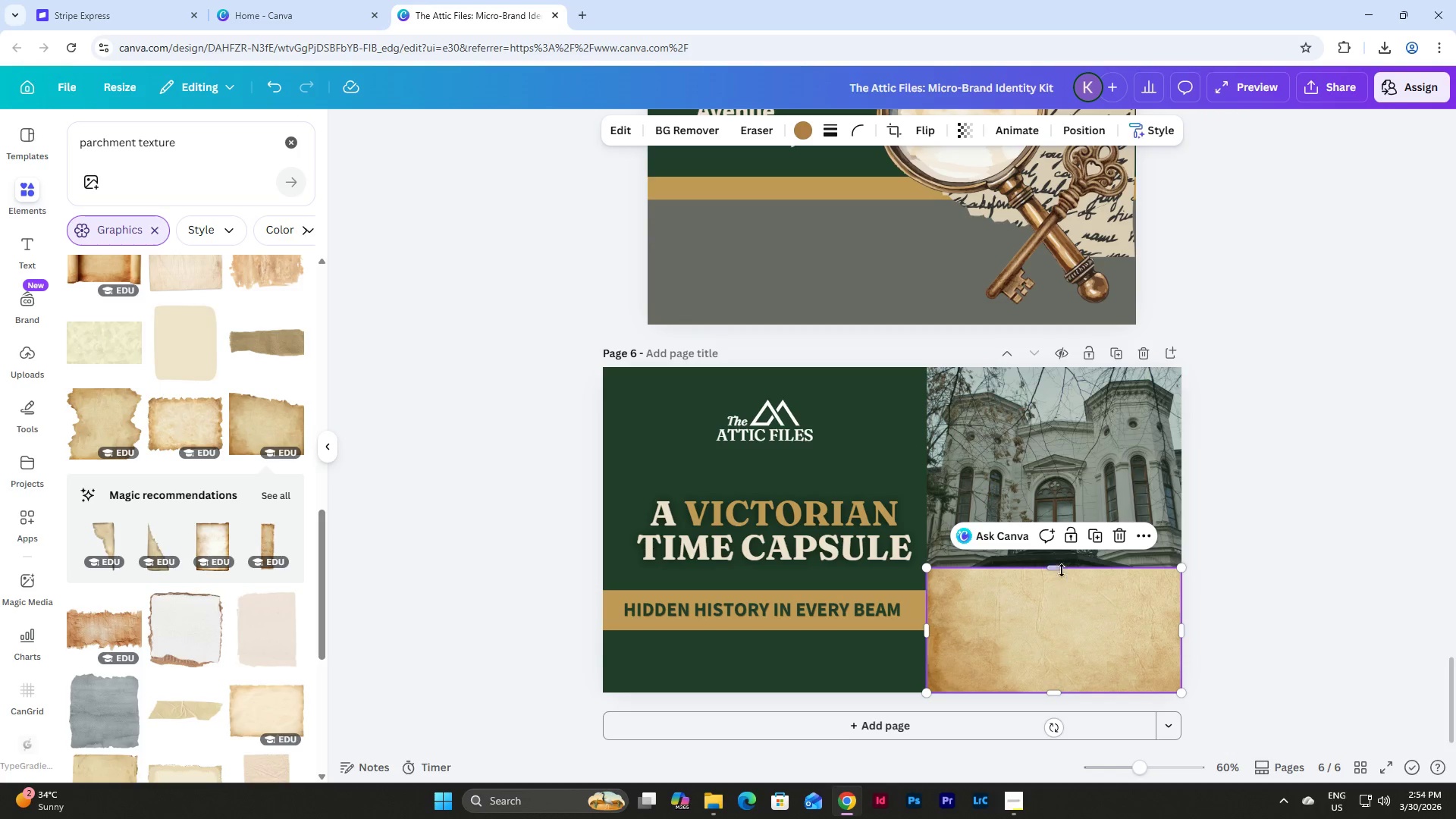 
left_click_drag(start_coordinate=[1056, 567], to_coordinate=[1055, 532])
 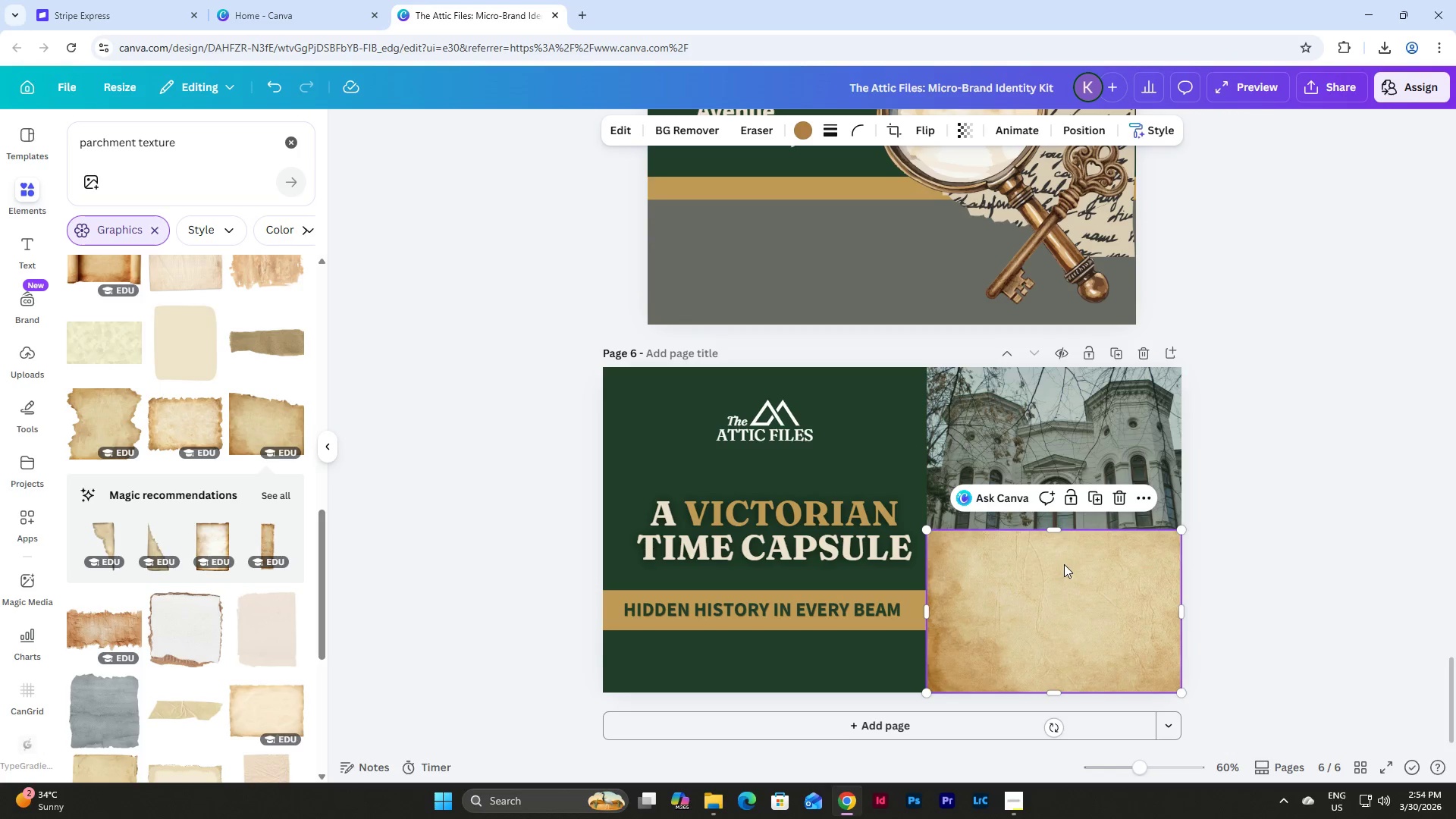 
double_click([1064, 564])
 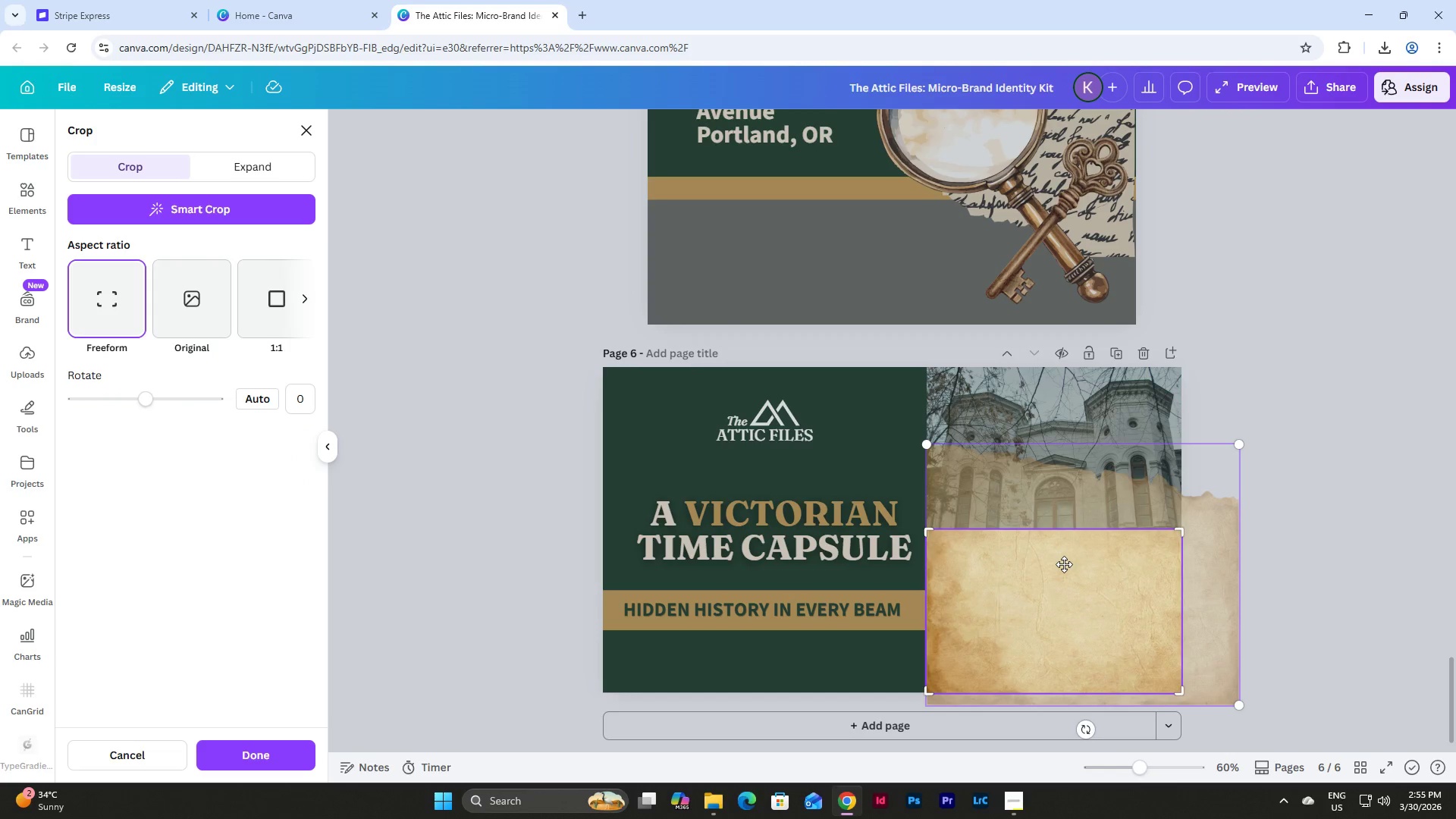 
left_click_drag(start_coordinate=[1064, 564], to_coordinate=[1072, 689])
 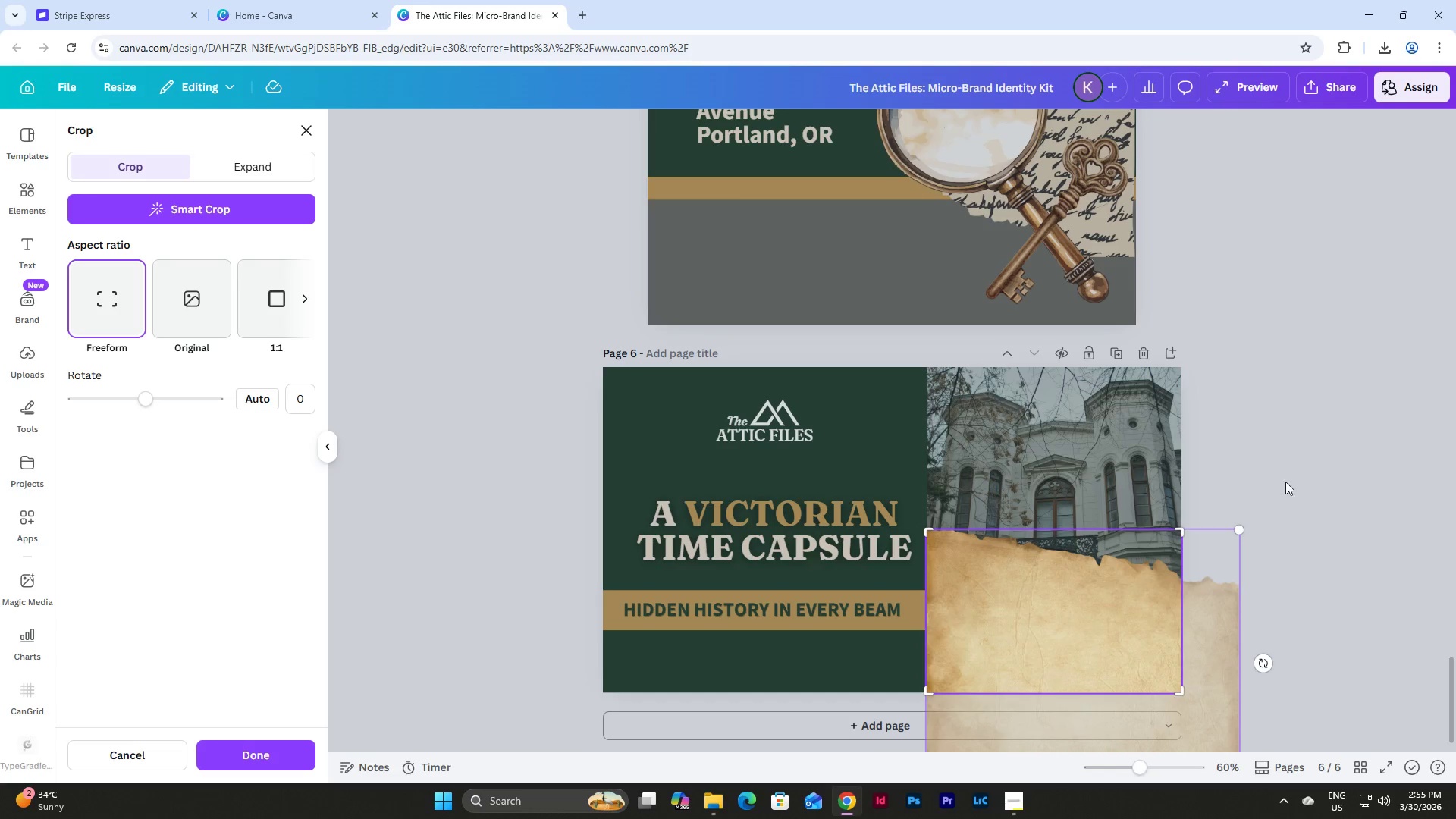 
left_click([1291, 459])
 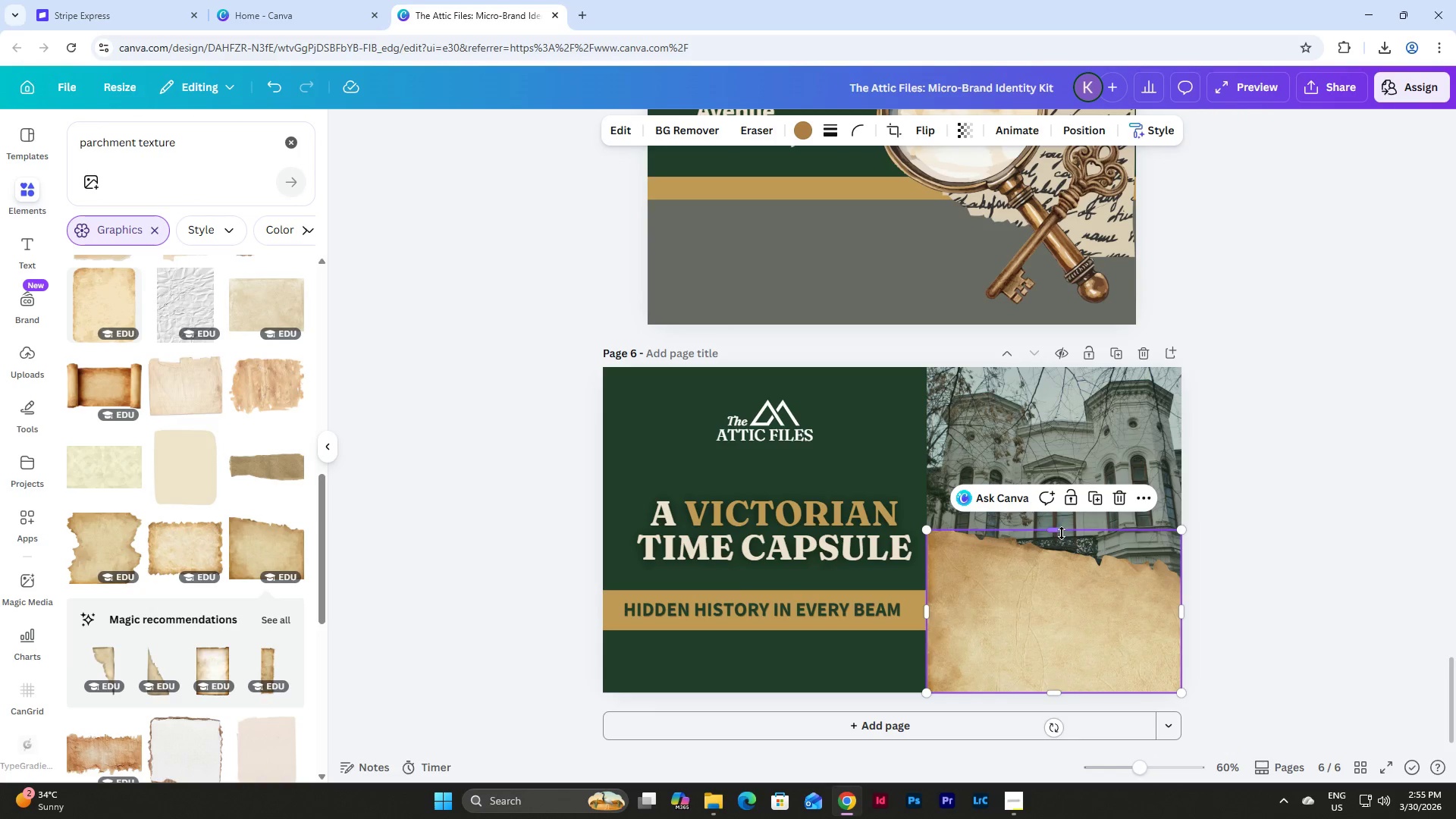 
left_click_drag(start_coordinate=[1056, 530], to_coordinate=[1056, 586])
 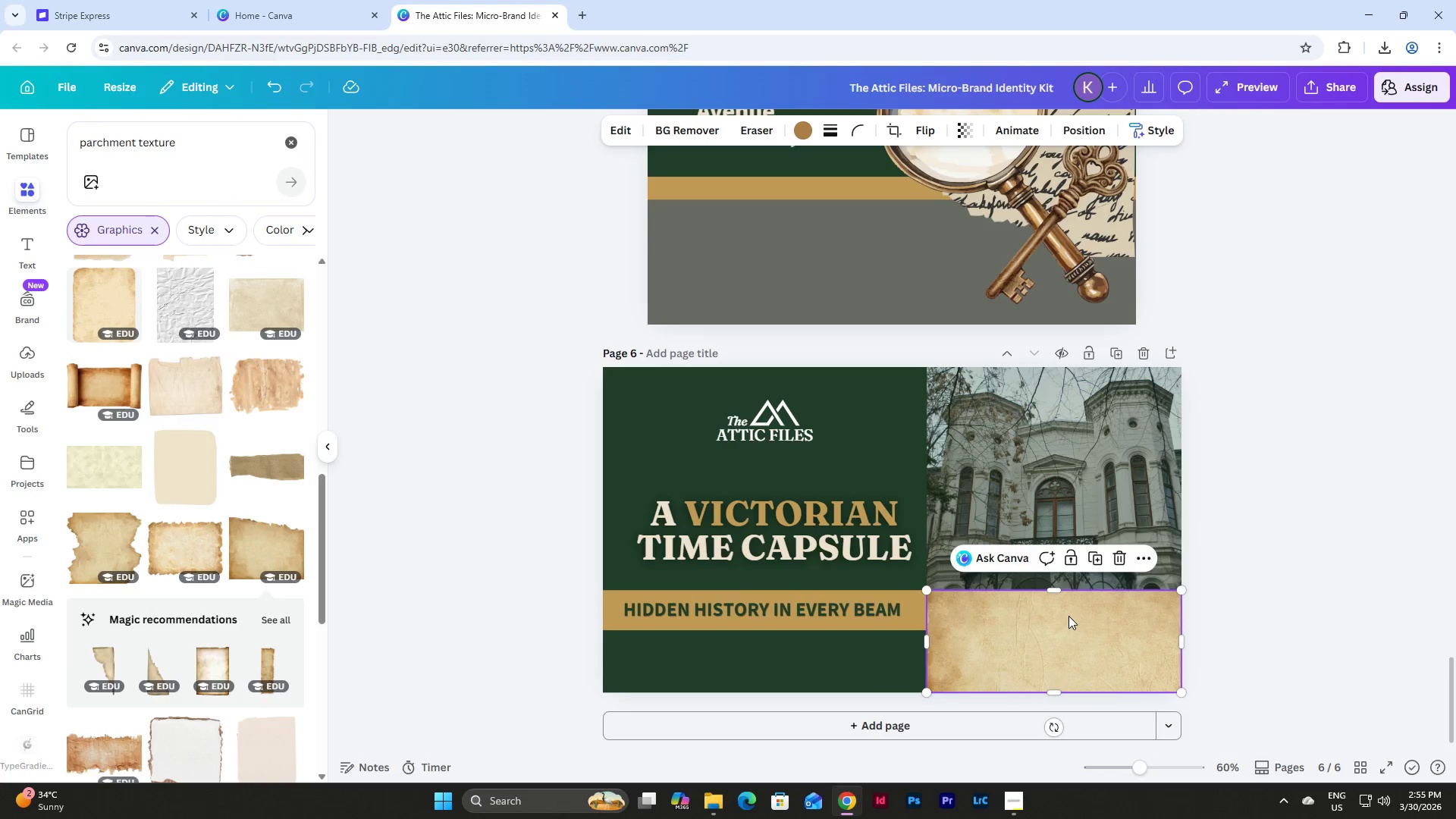 
double_click([1068, 616])
 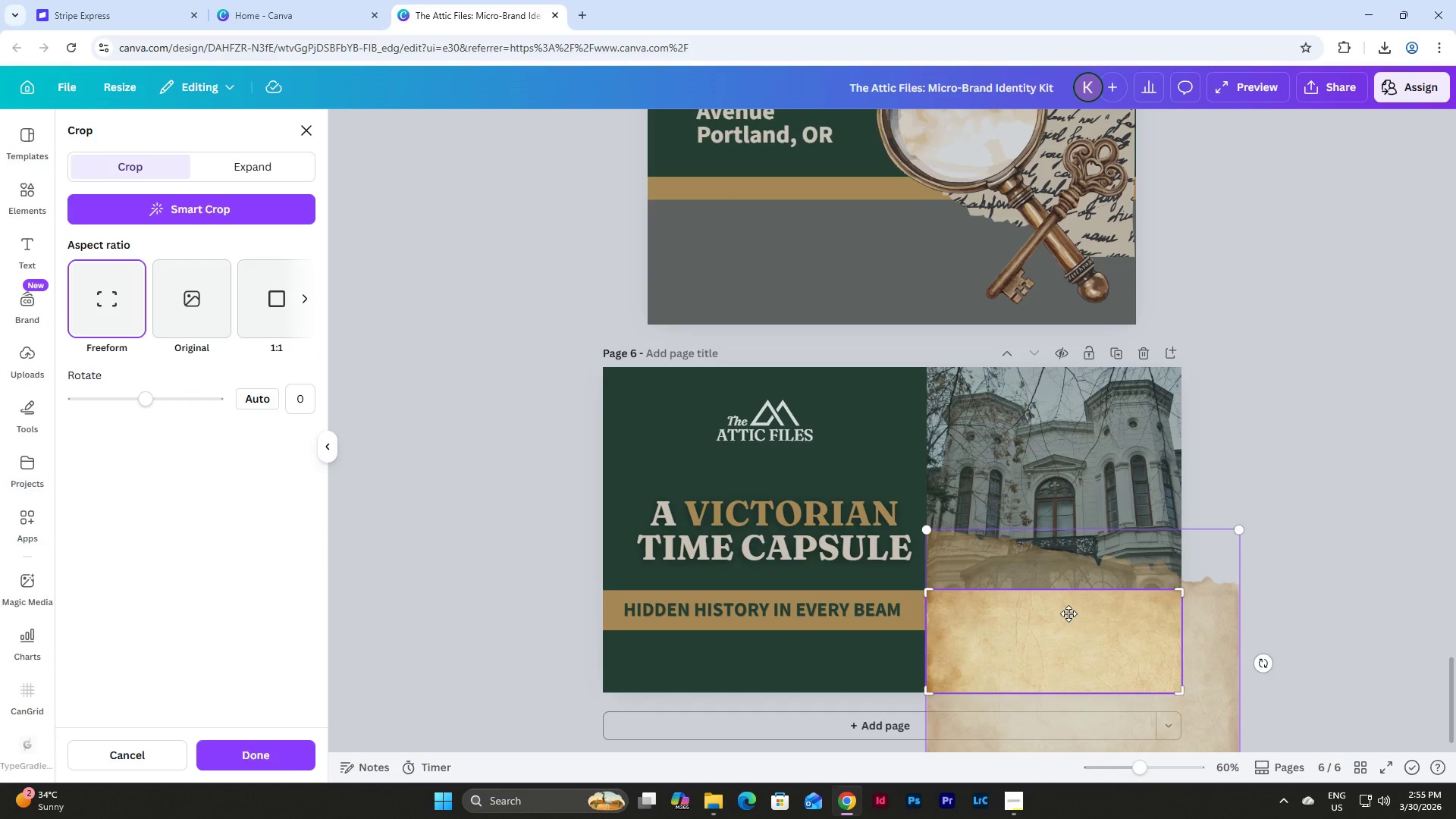 
left_click_drag(start_coordinate=[1068, 613], to_coordinate=[1079, 739])
 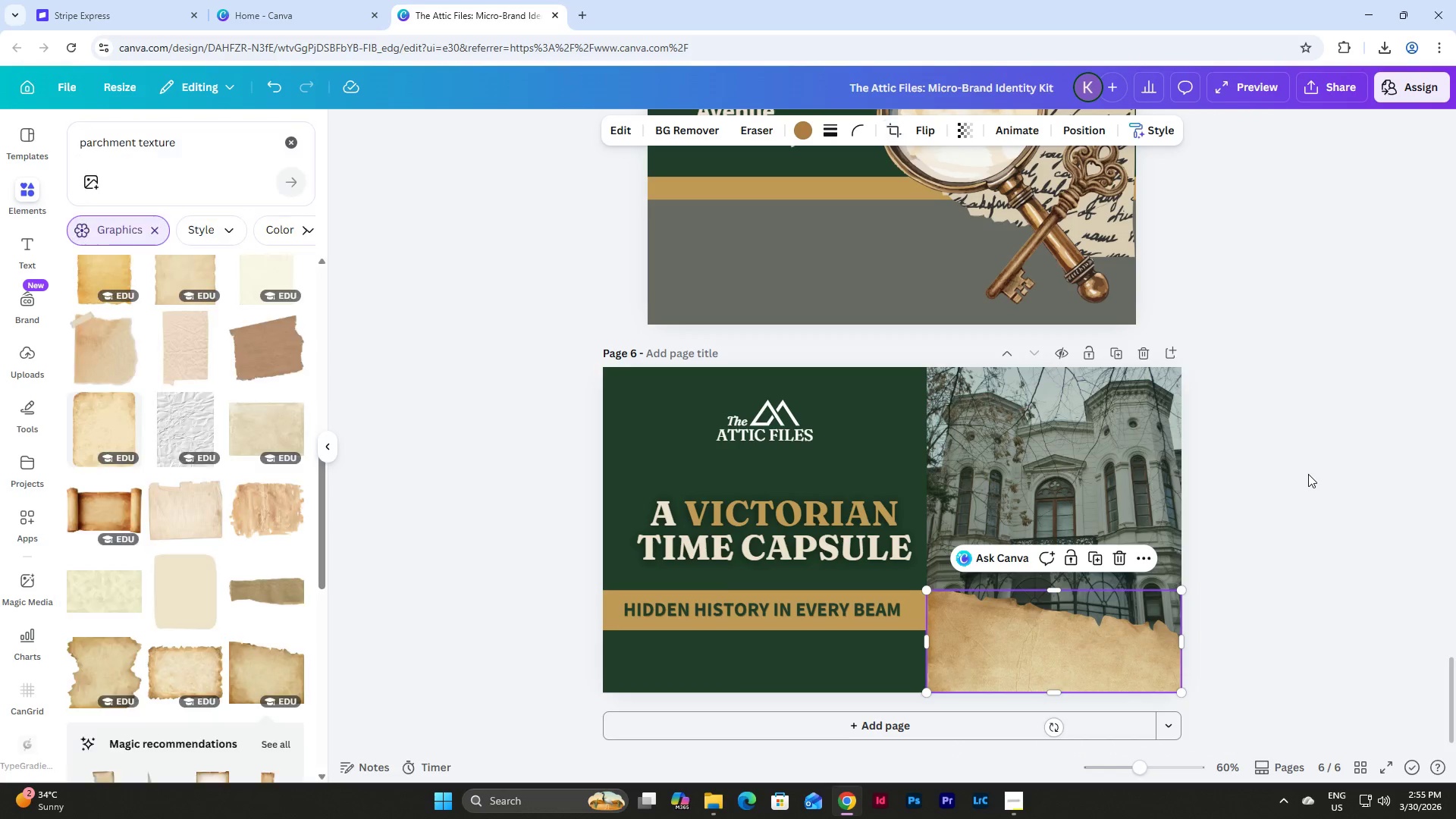 
double_click([1308, 474])
 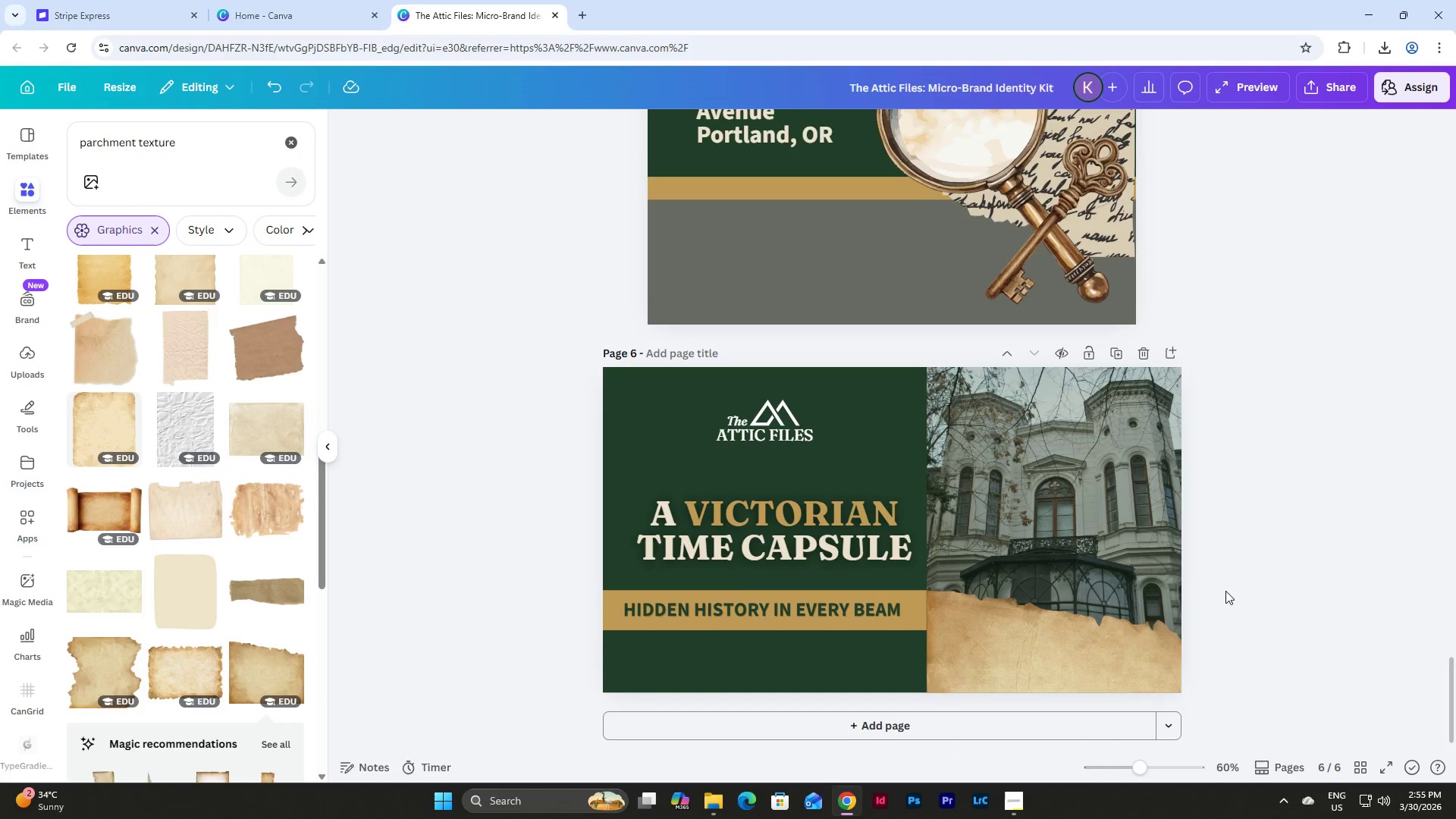 
left_click([1122, 669])
 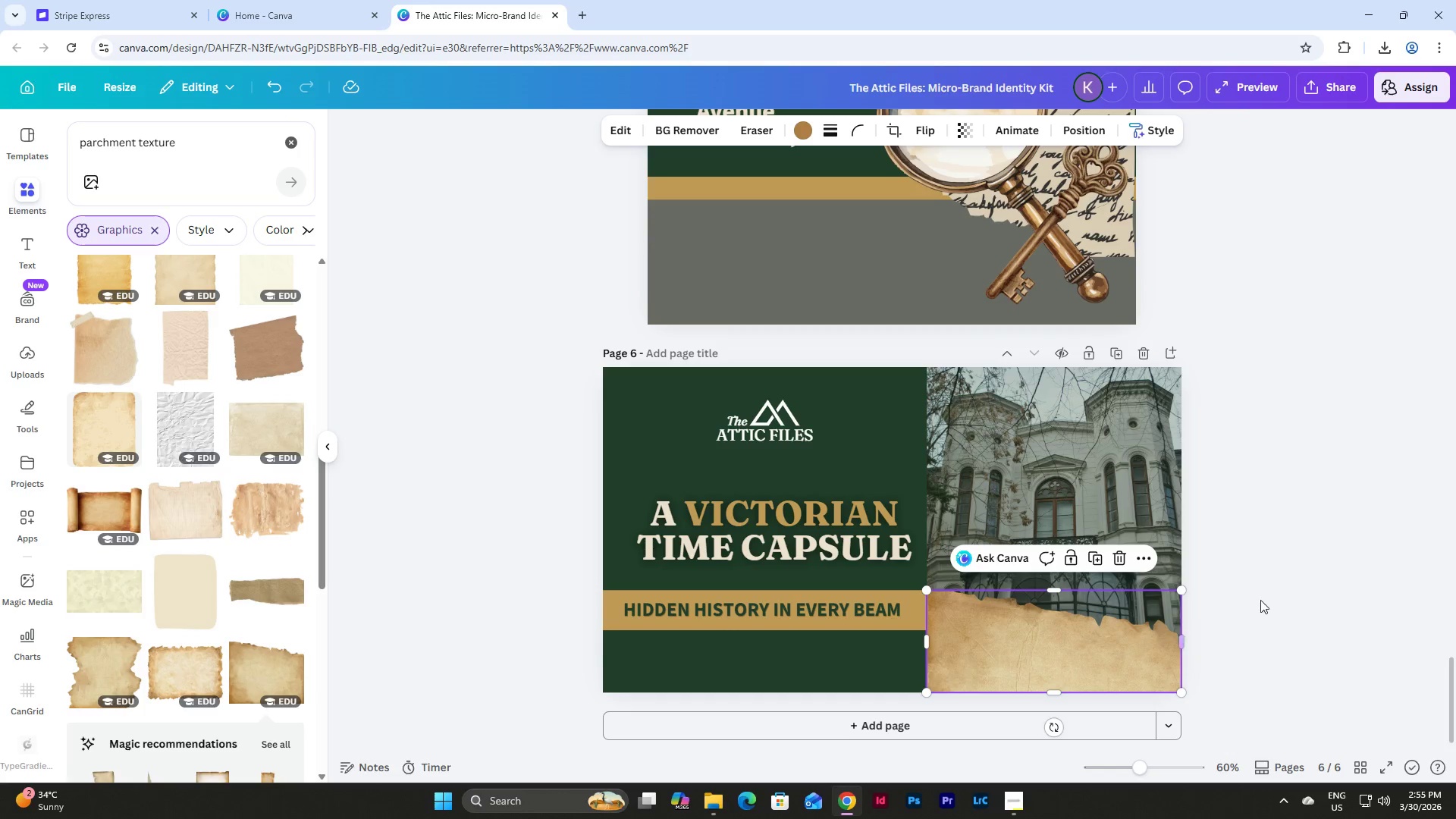 
left_click([1276, 582])
 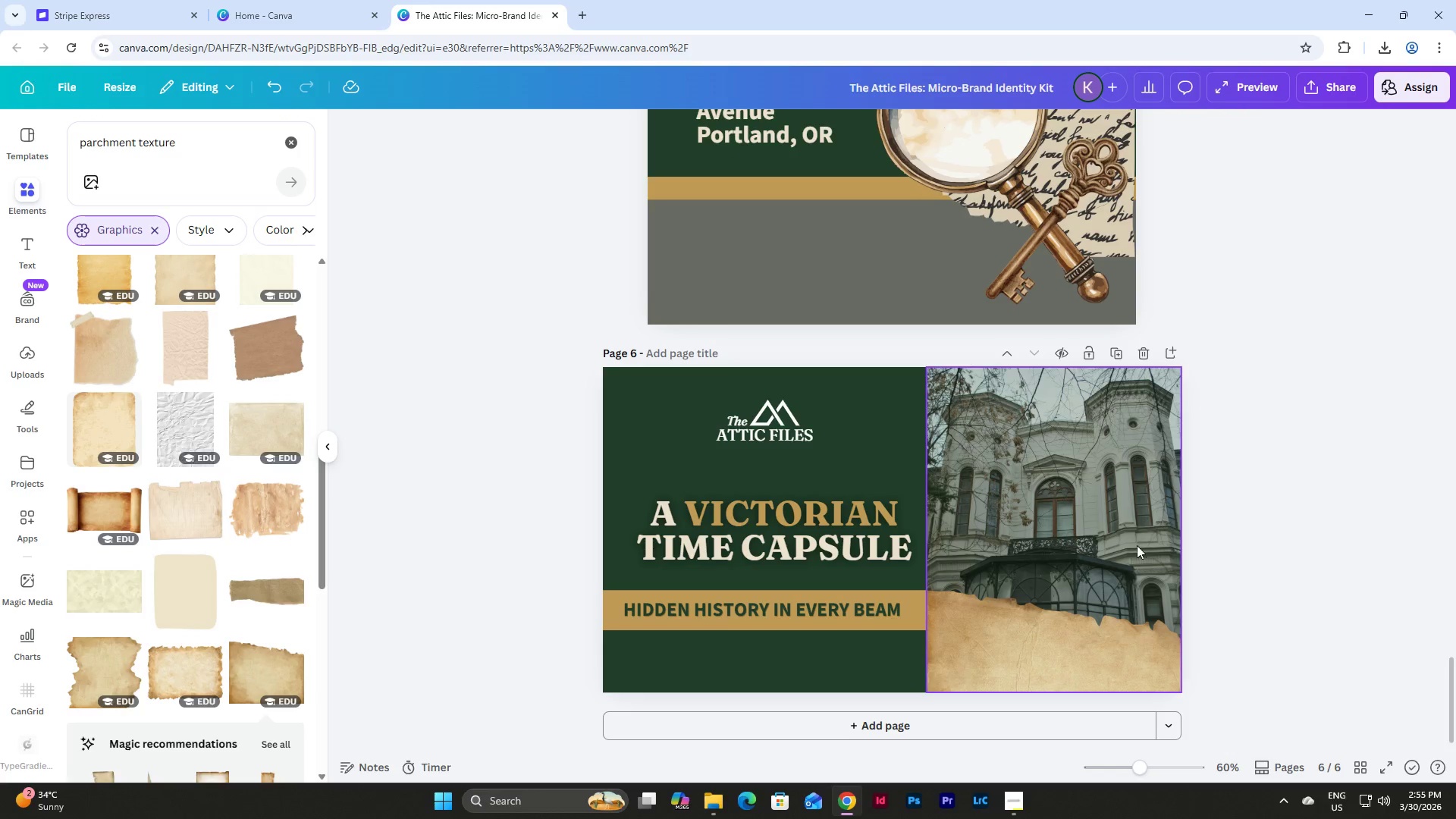 
wait(8.56)
 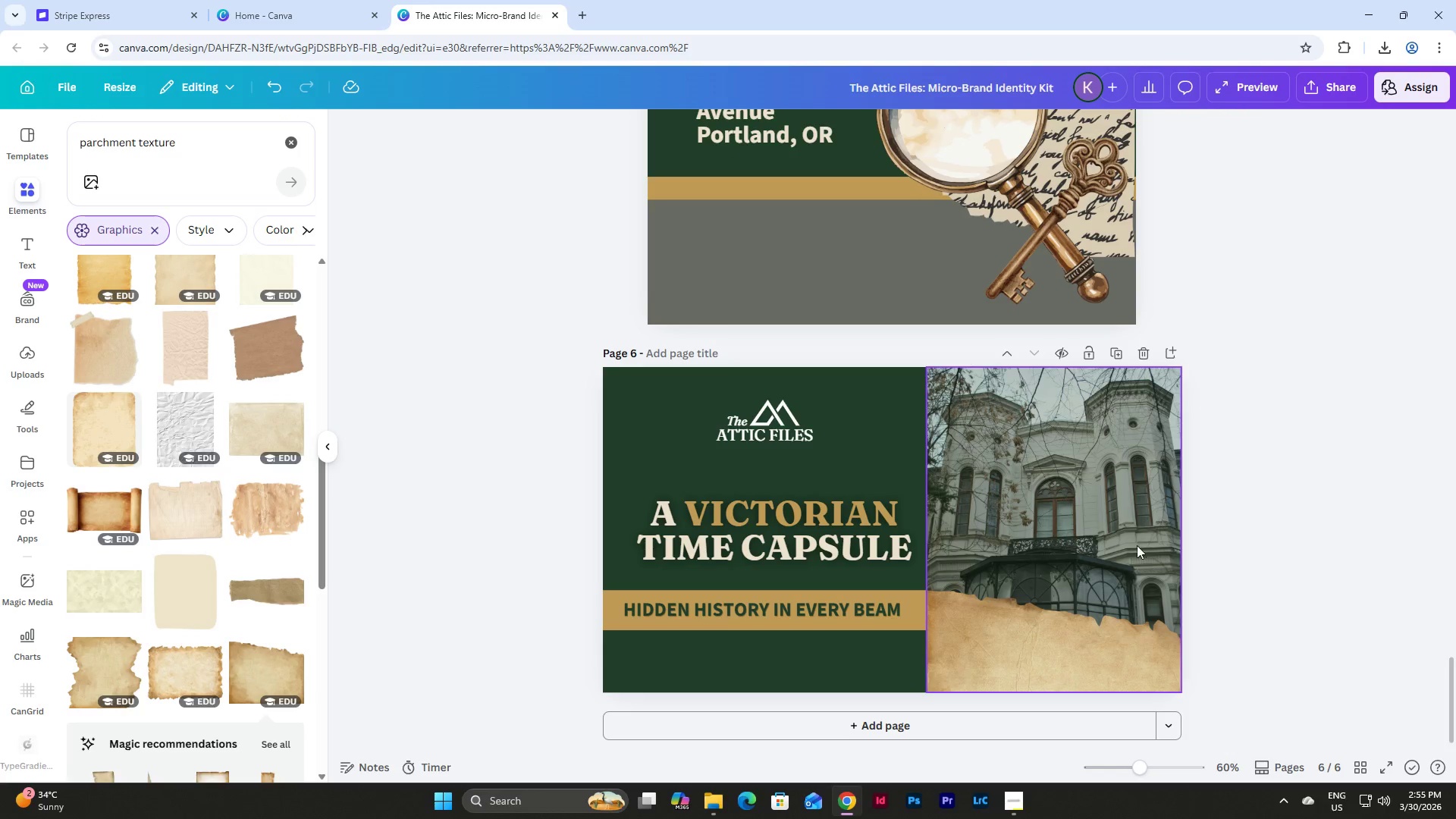 
left_click_drag(start_coordinate=[821, 646], to_coordinate=[592, 488])
 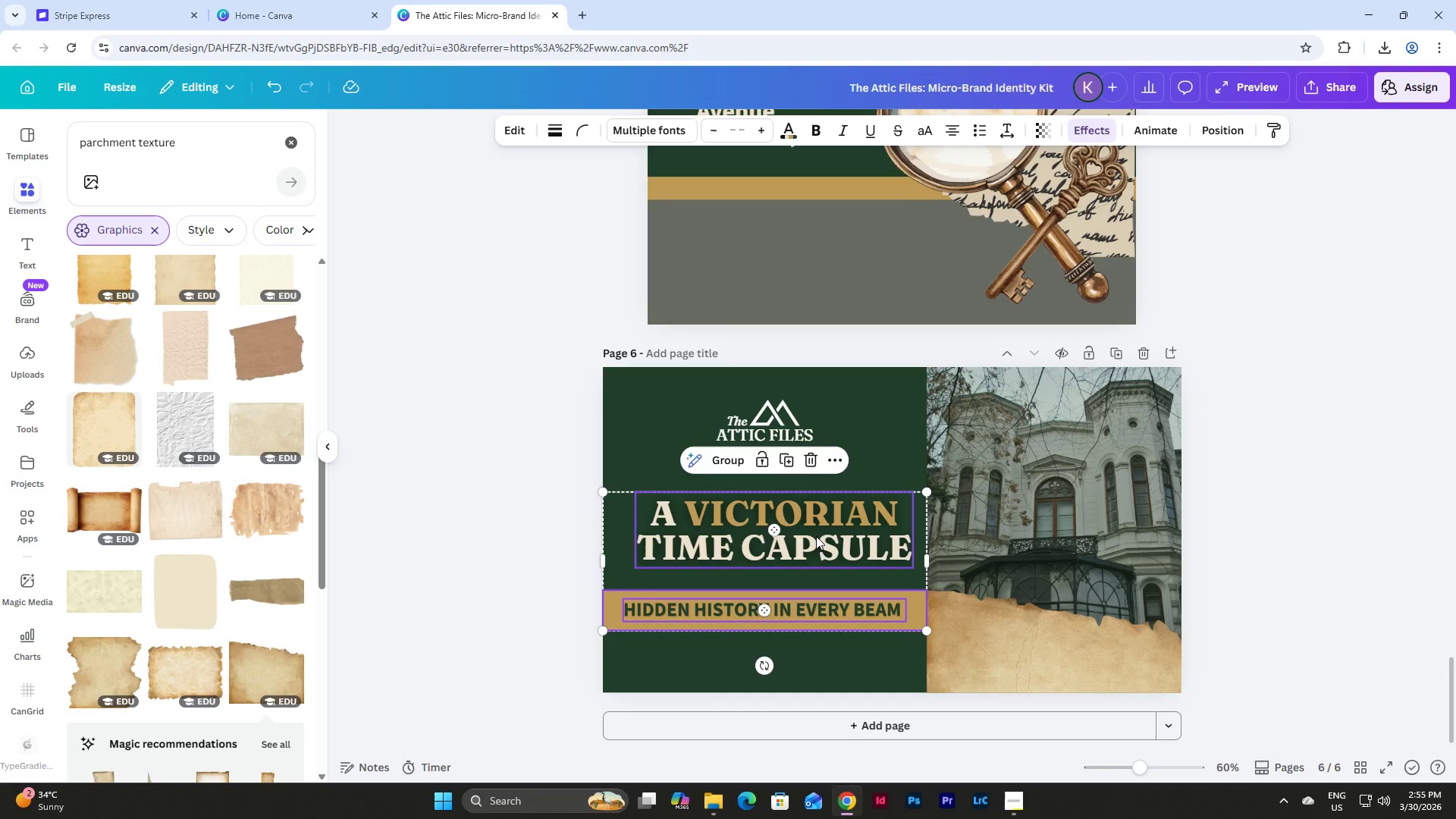 
left_click_drag(start_coordinate=[816, 536], to_coordinate=[817, 520])
 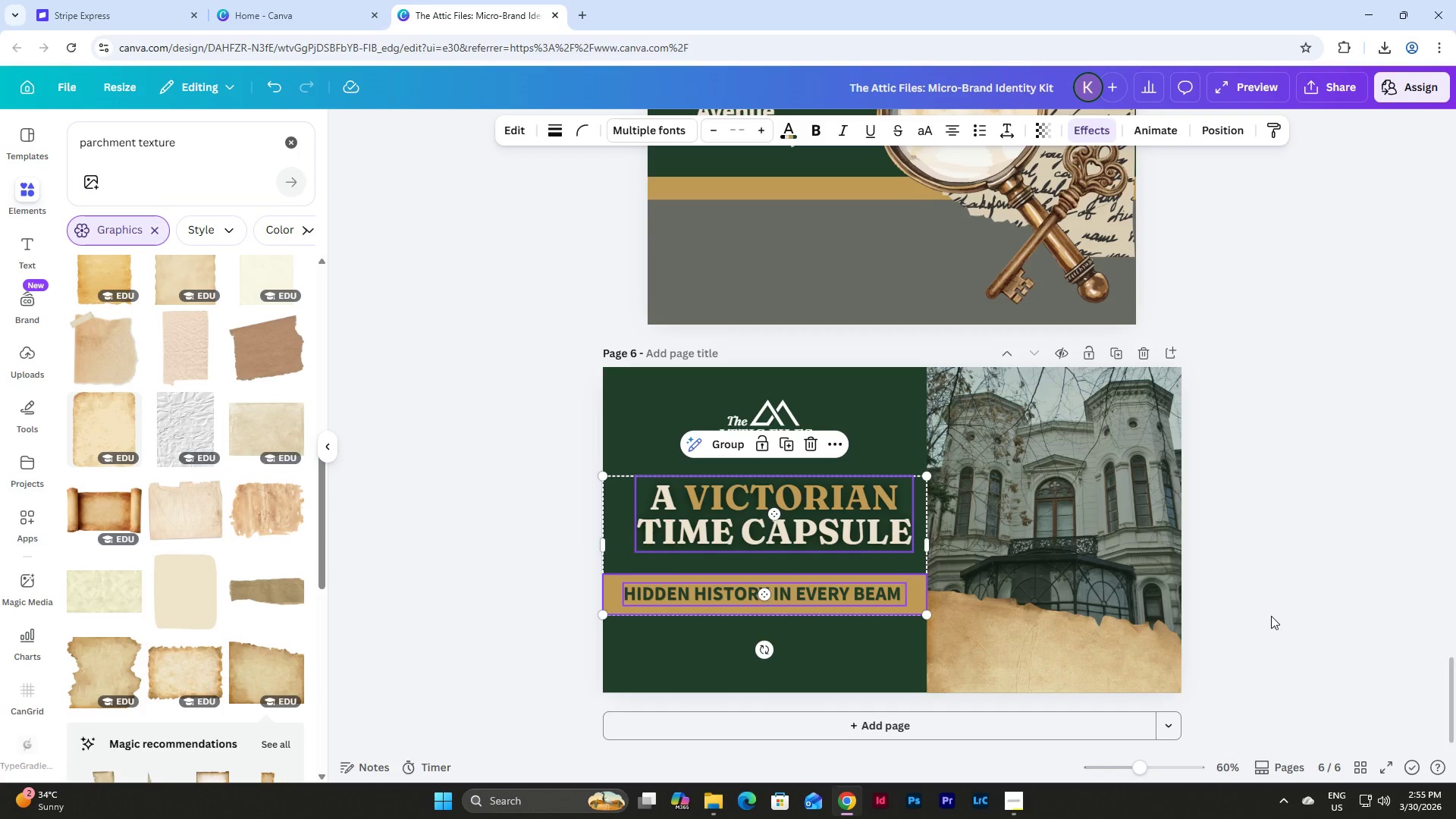 
left_click([1271, 615])
 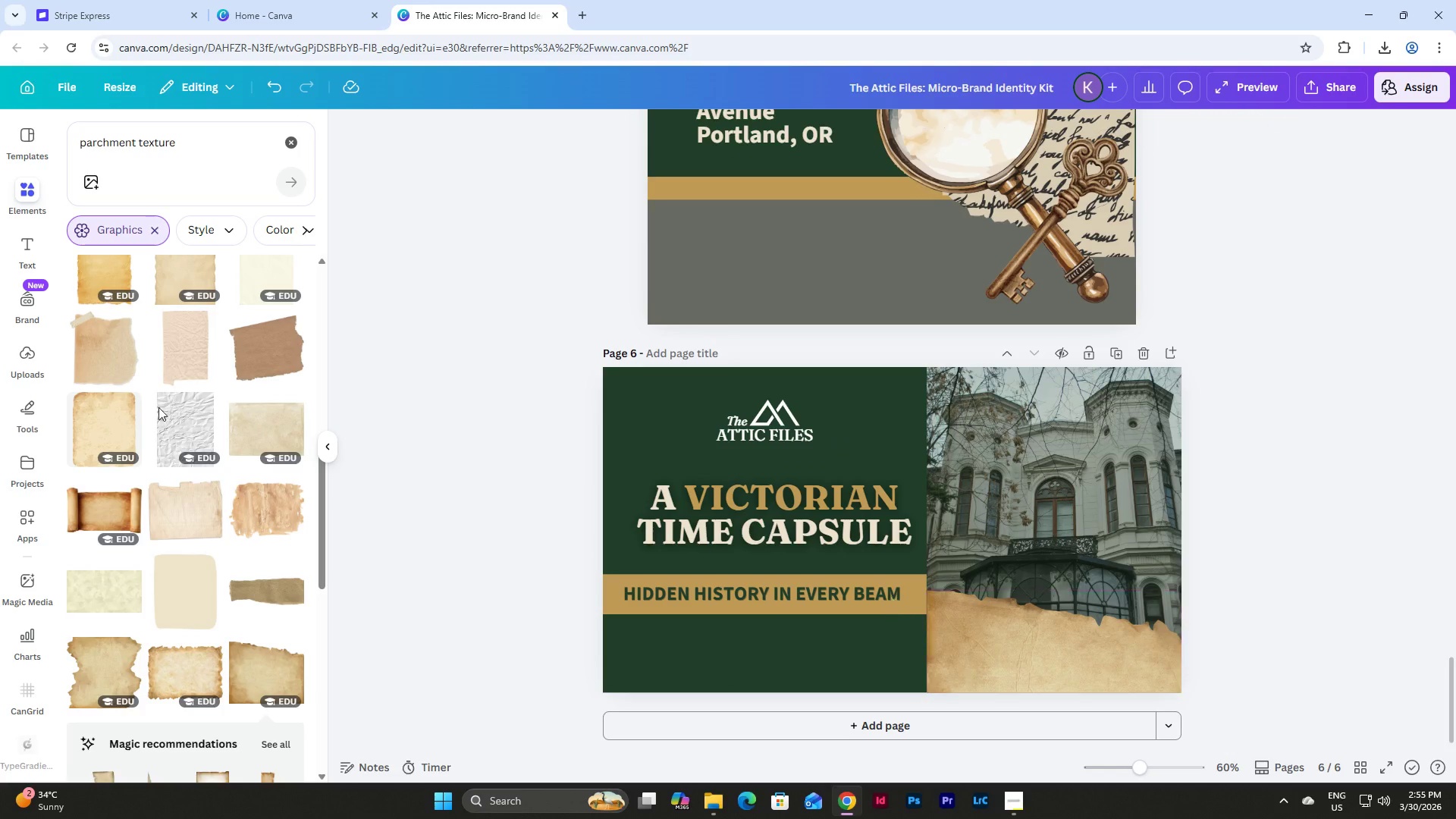 
double_click([288, 146])
 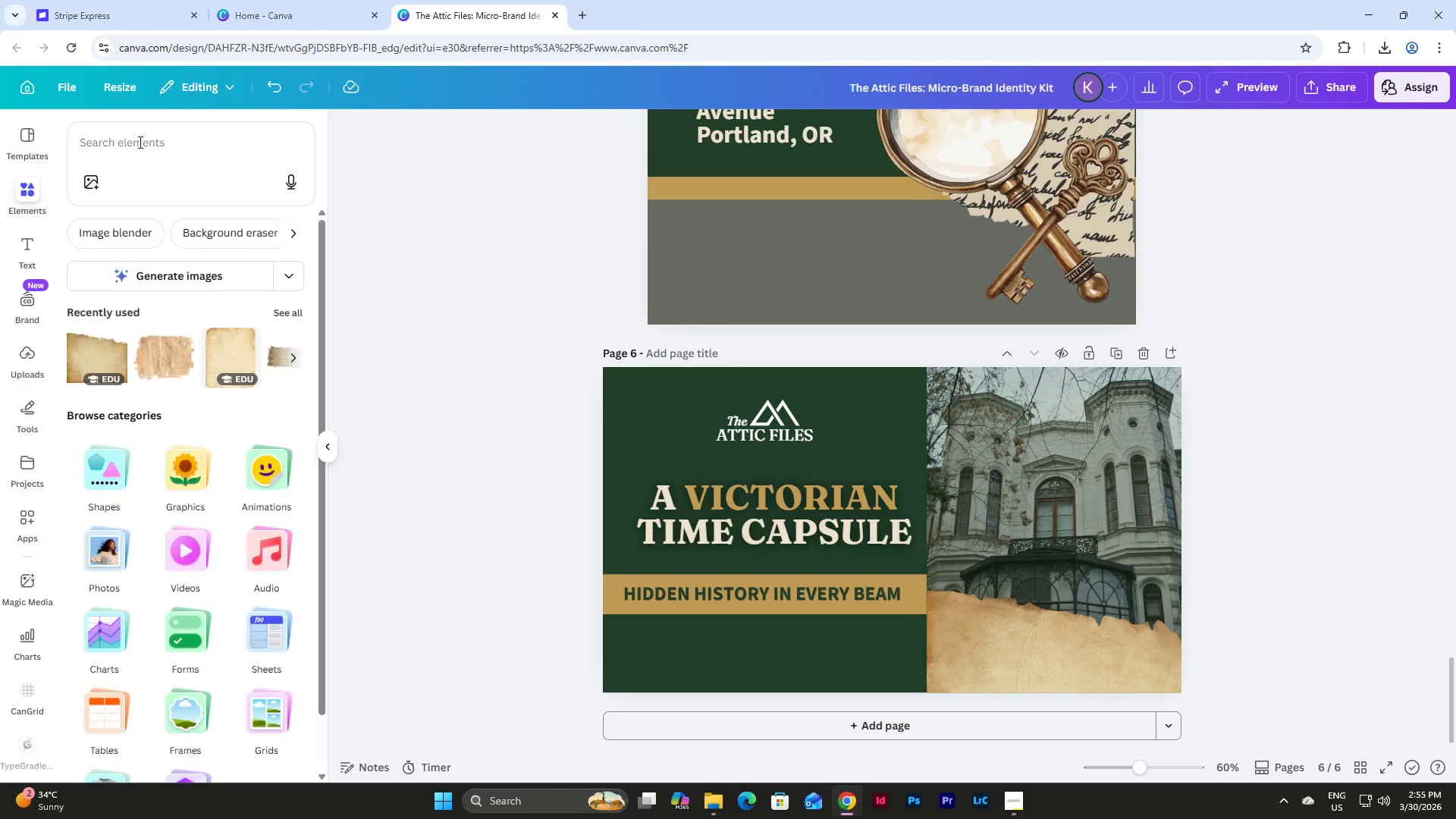 
left_click([139, 142])